 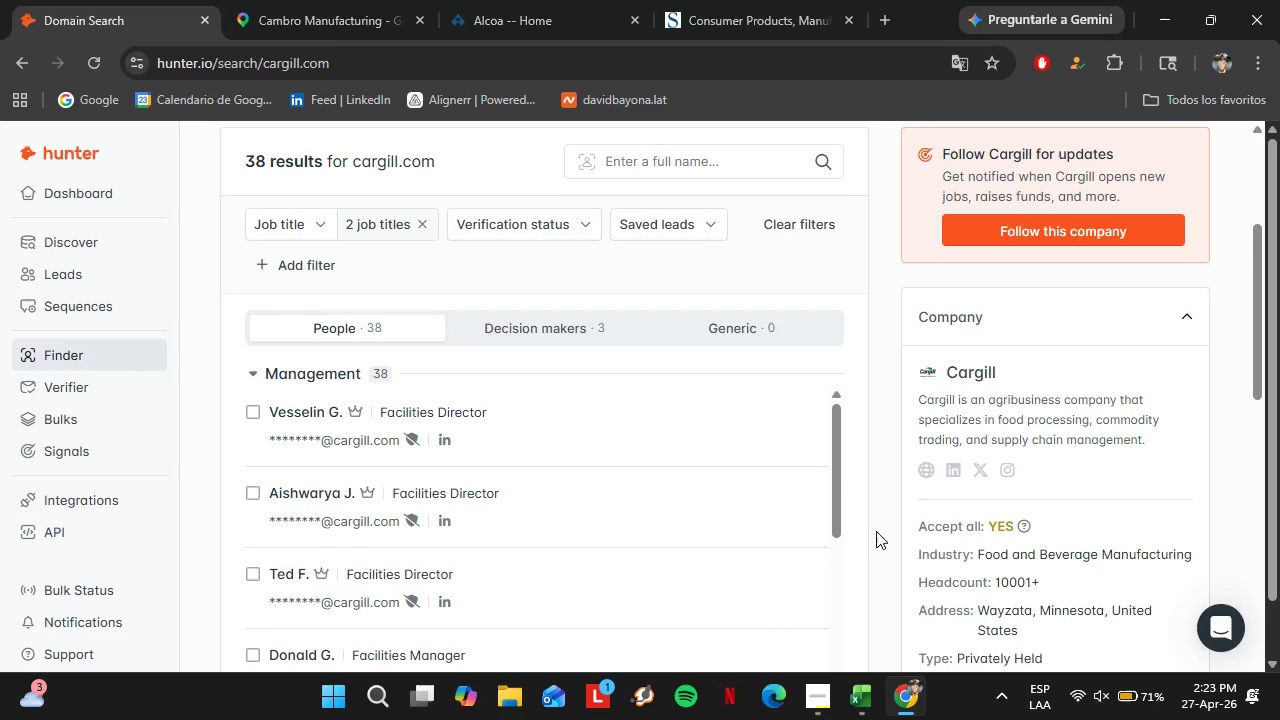 
scroll: coordinate [514, 278], scroll_direction: up, amount: 4.0
 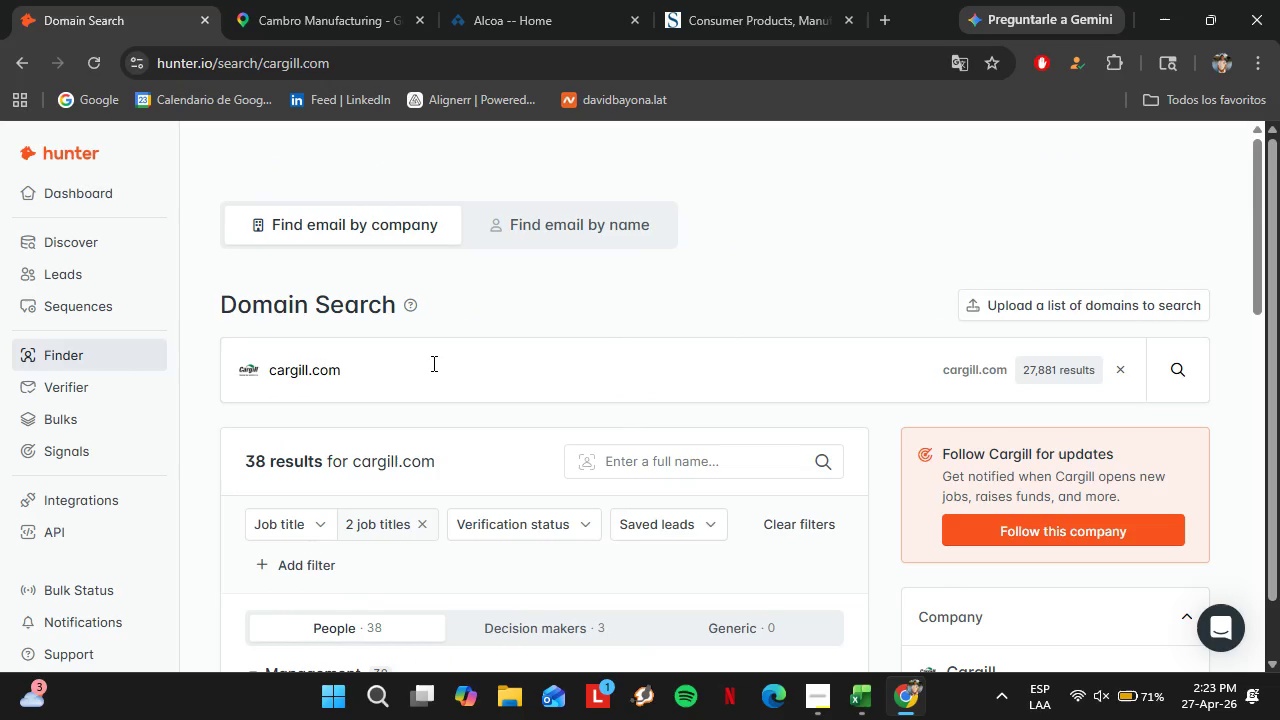 
left_click_drag(start_coordinate=[432, 363], to_coordinate=[260, 362])
 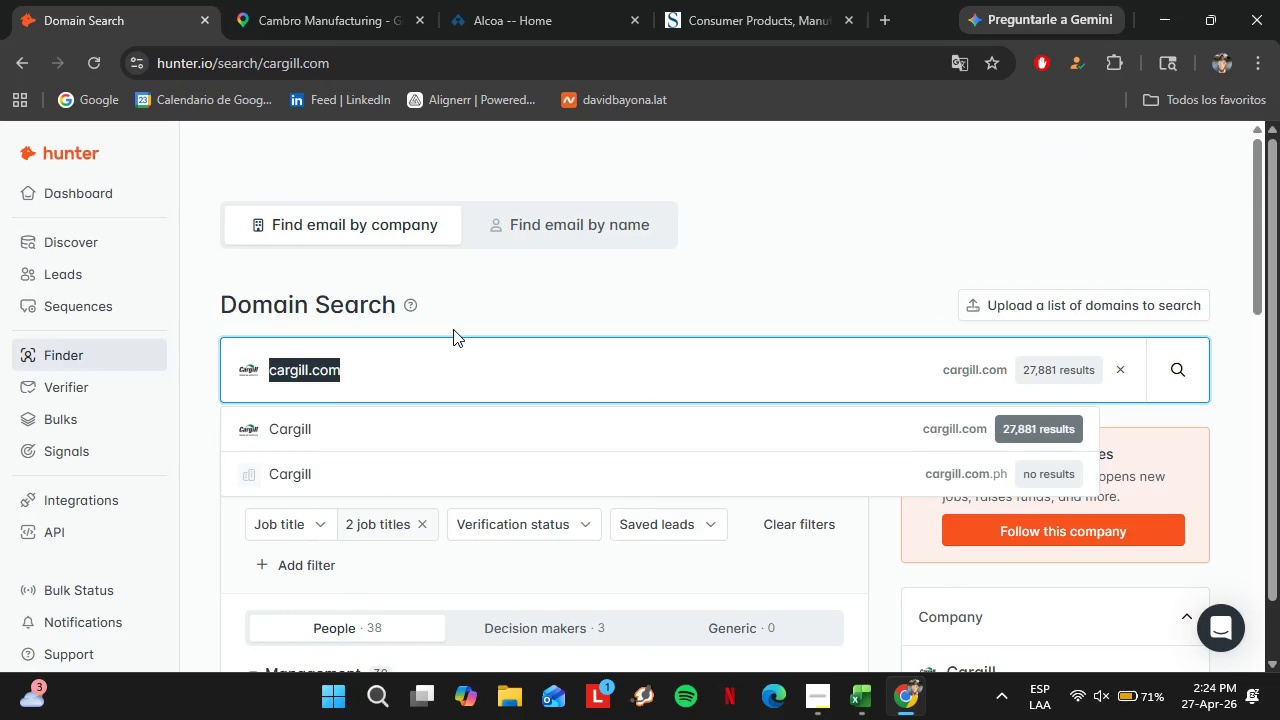 
type(tysonoods.a)
key(Backspace)
key(Backspace)
 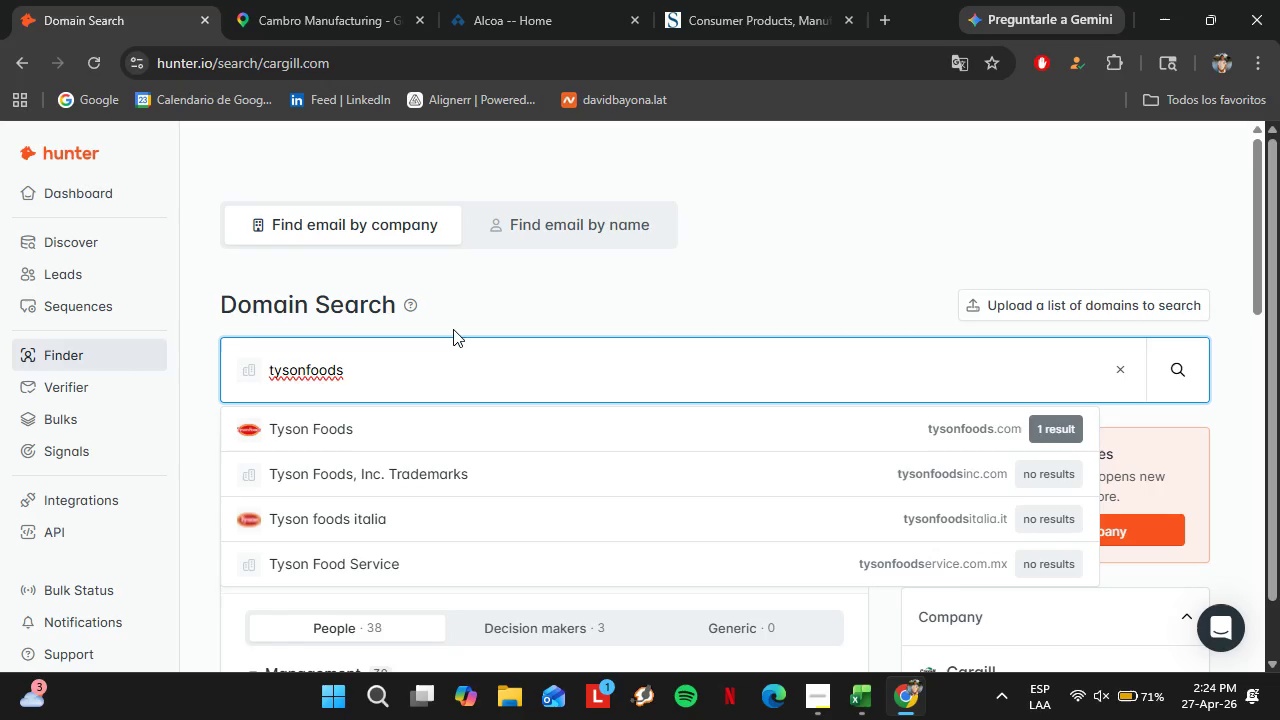 
key(ArrowDown)
 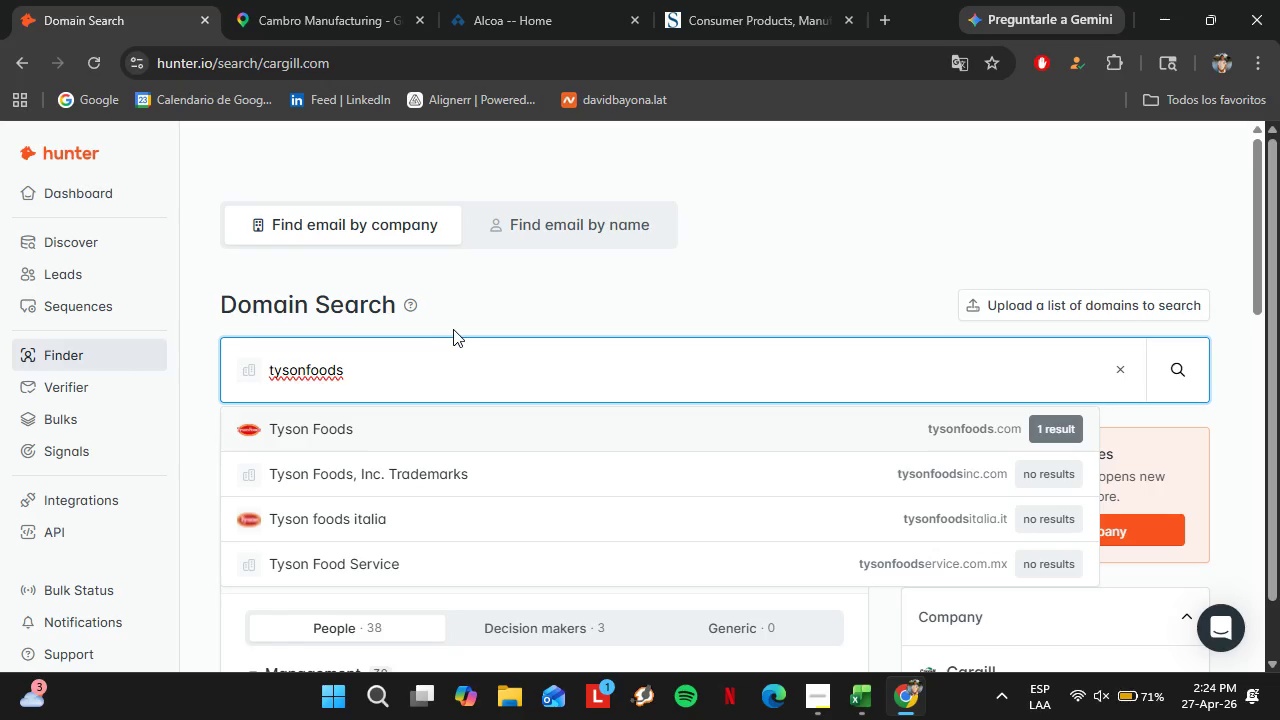 
key(Enter)
 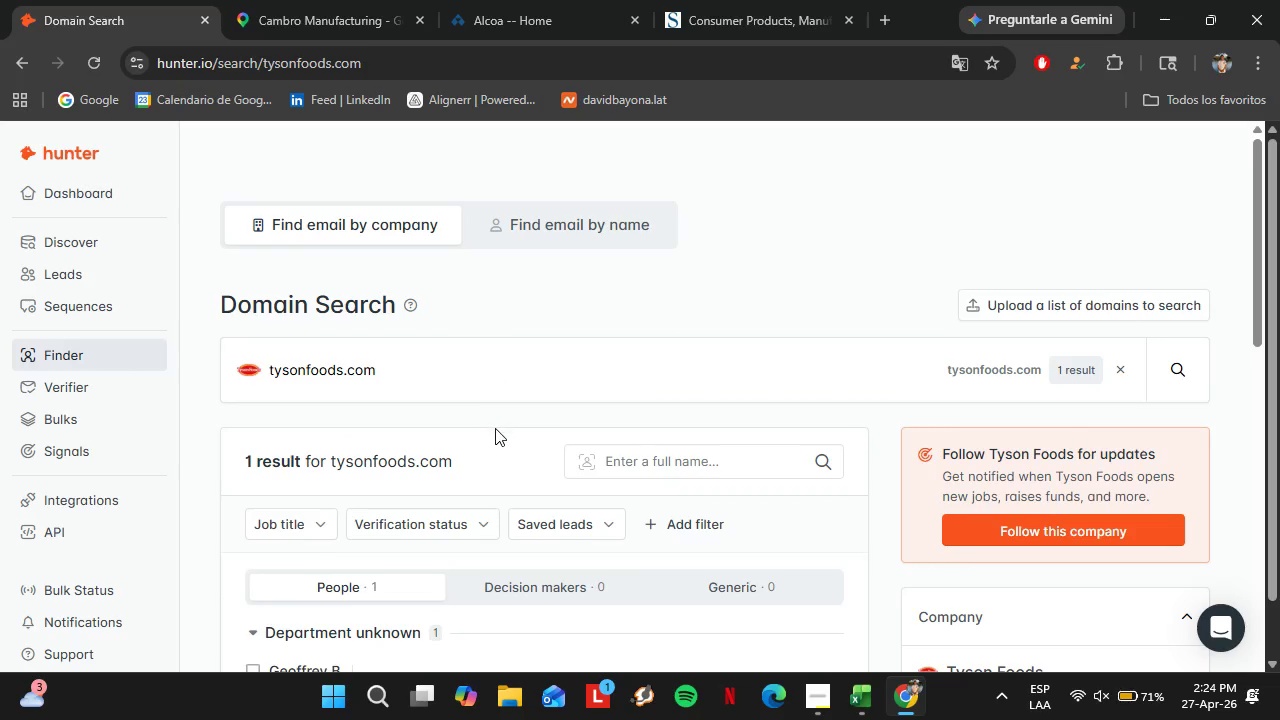 
scroll: coordinate [494, 432], scroll_direction: down, amount: 1.0
 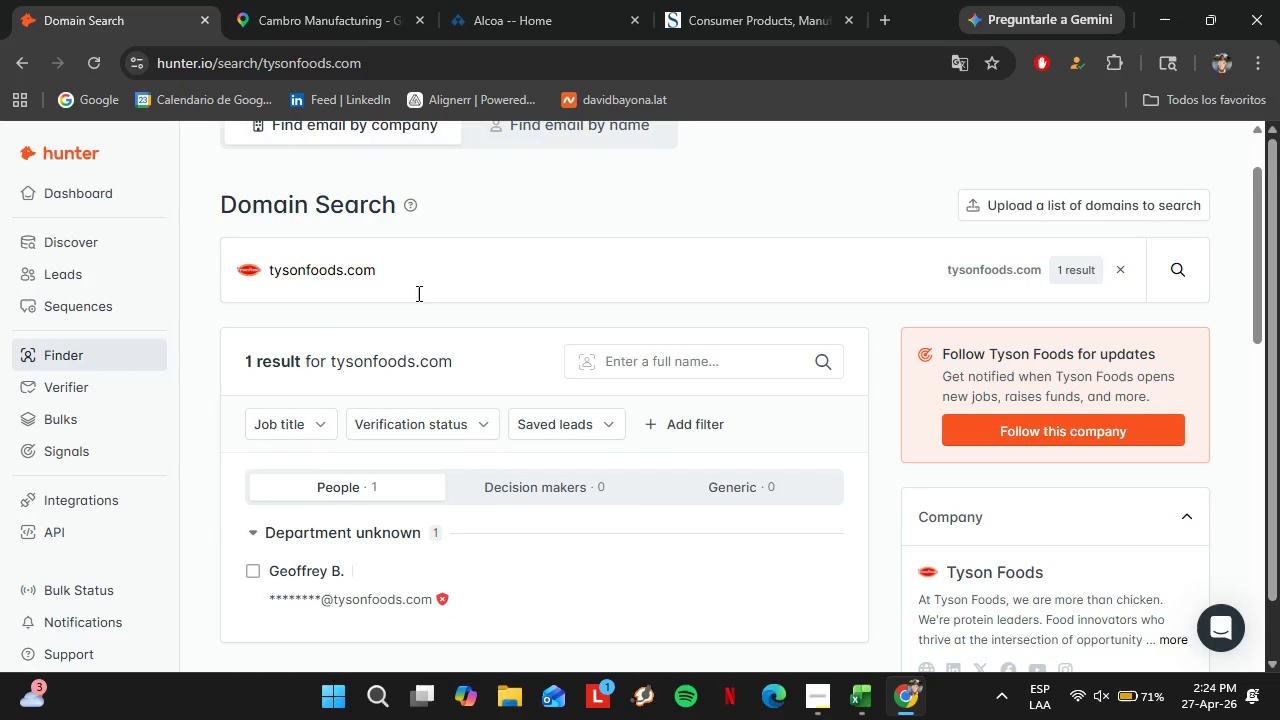 
left_click_drag(start_coordinate=[420, 285], to_coordinate=[237, 283])
 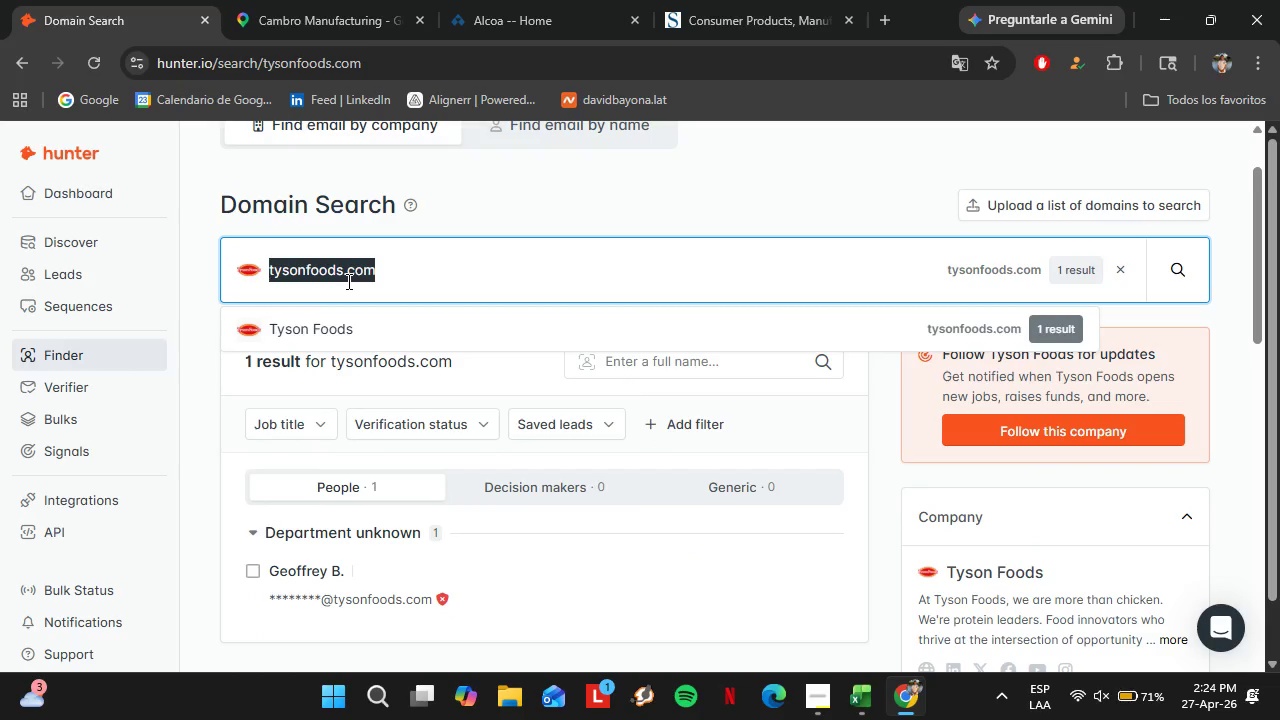 
type(smithfieldfoods.com)
 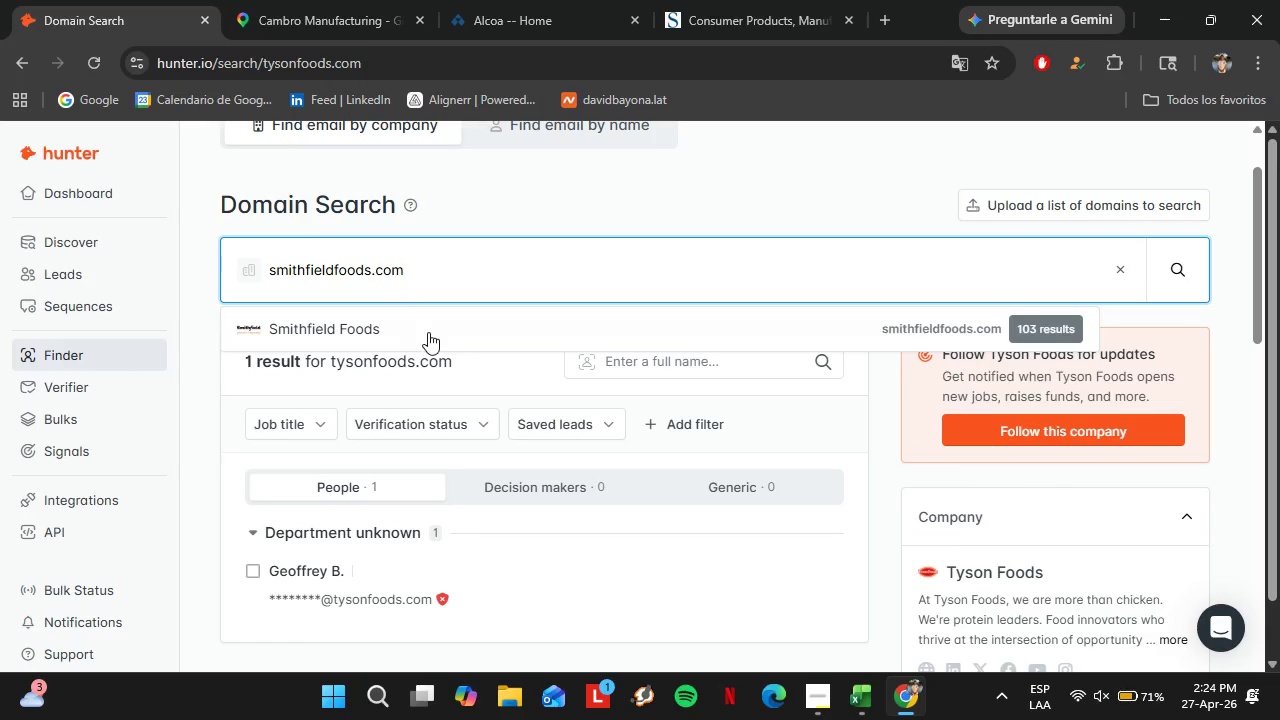 
left_click([429, 332])
 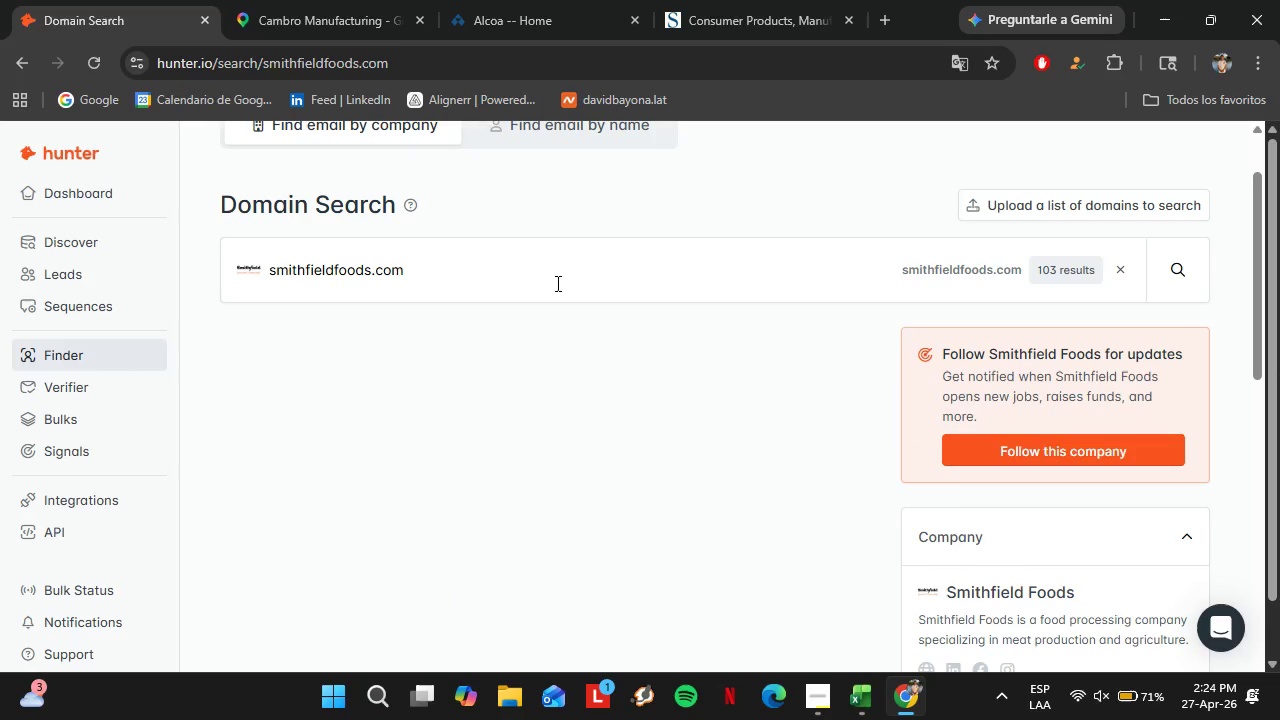 
scroll: coordinate [468, 411], scroll_direction: up, amount: 3.0
 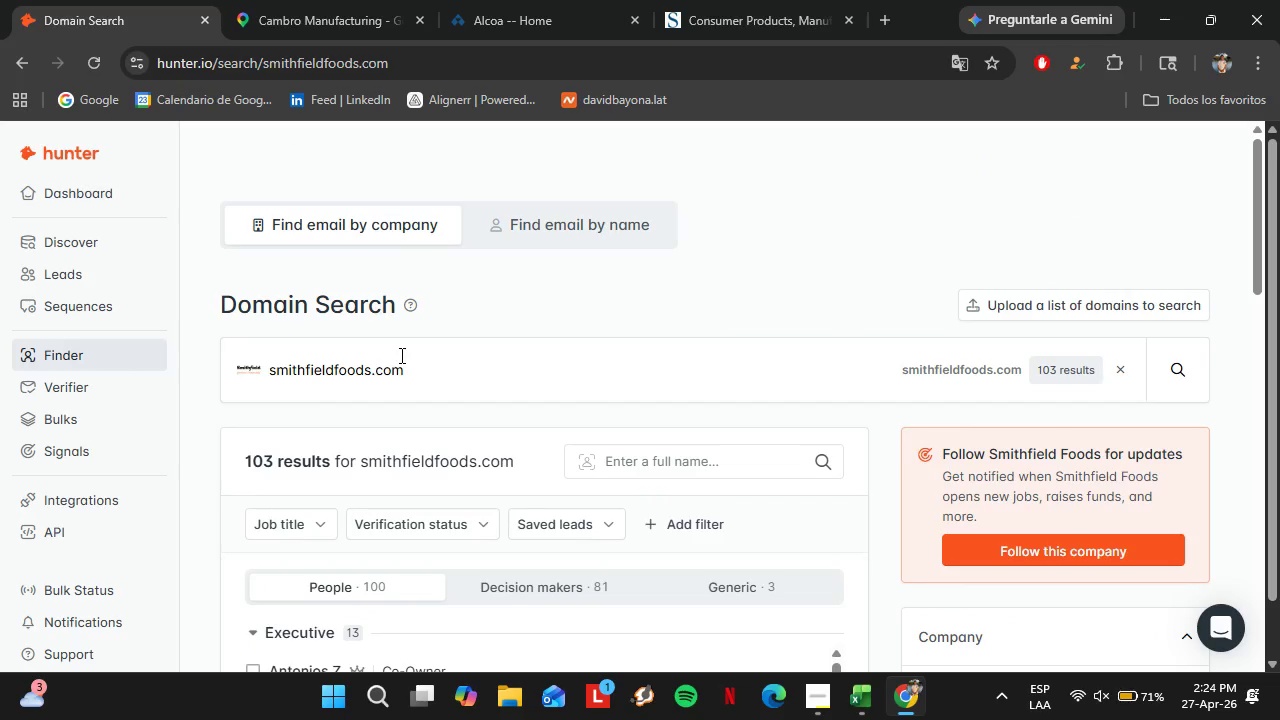 
left_click_drag(start_coordinate=[400, 354], to_coordinate=[249, 364])
 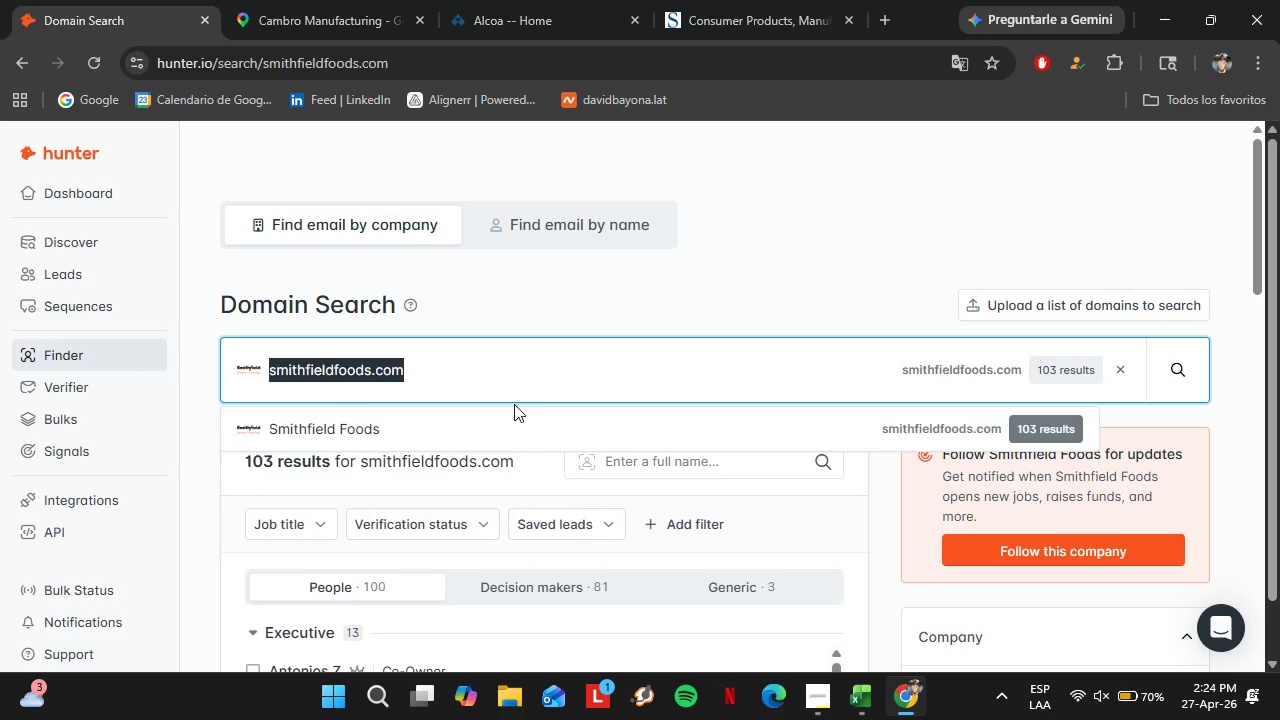 
type(hormeld)
key(Backspace)
 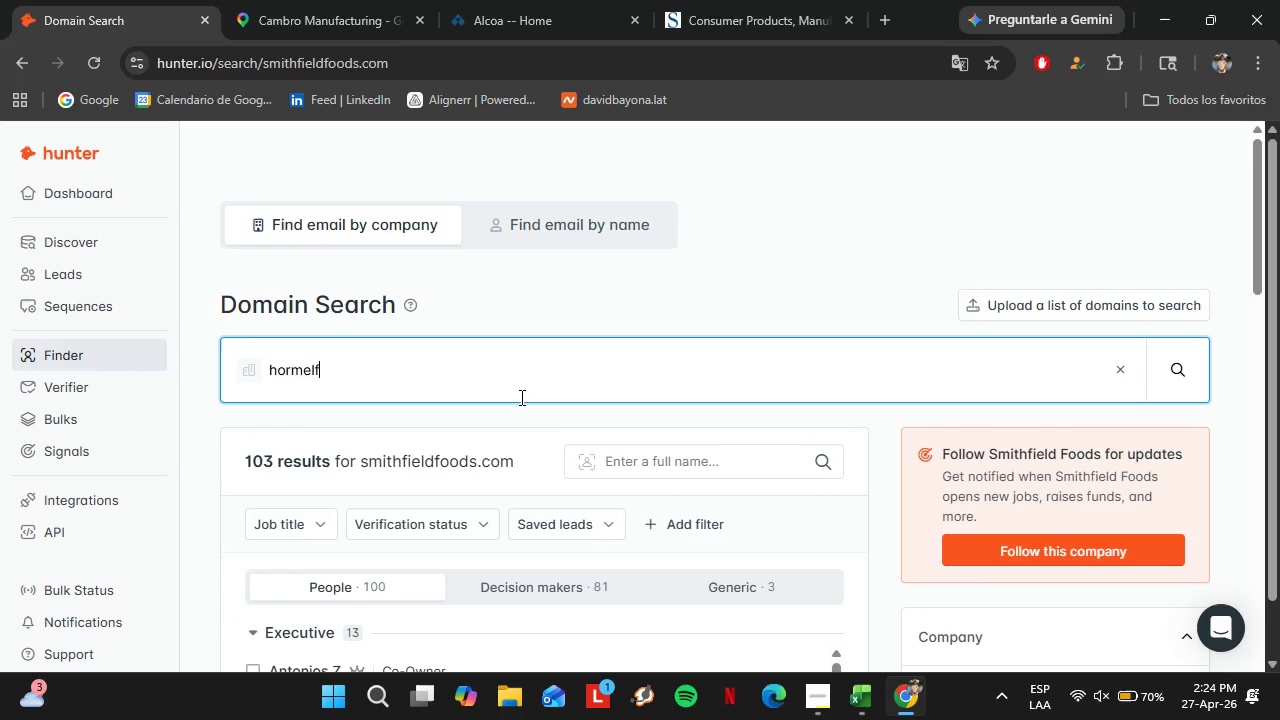 
type(foods.com)
 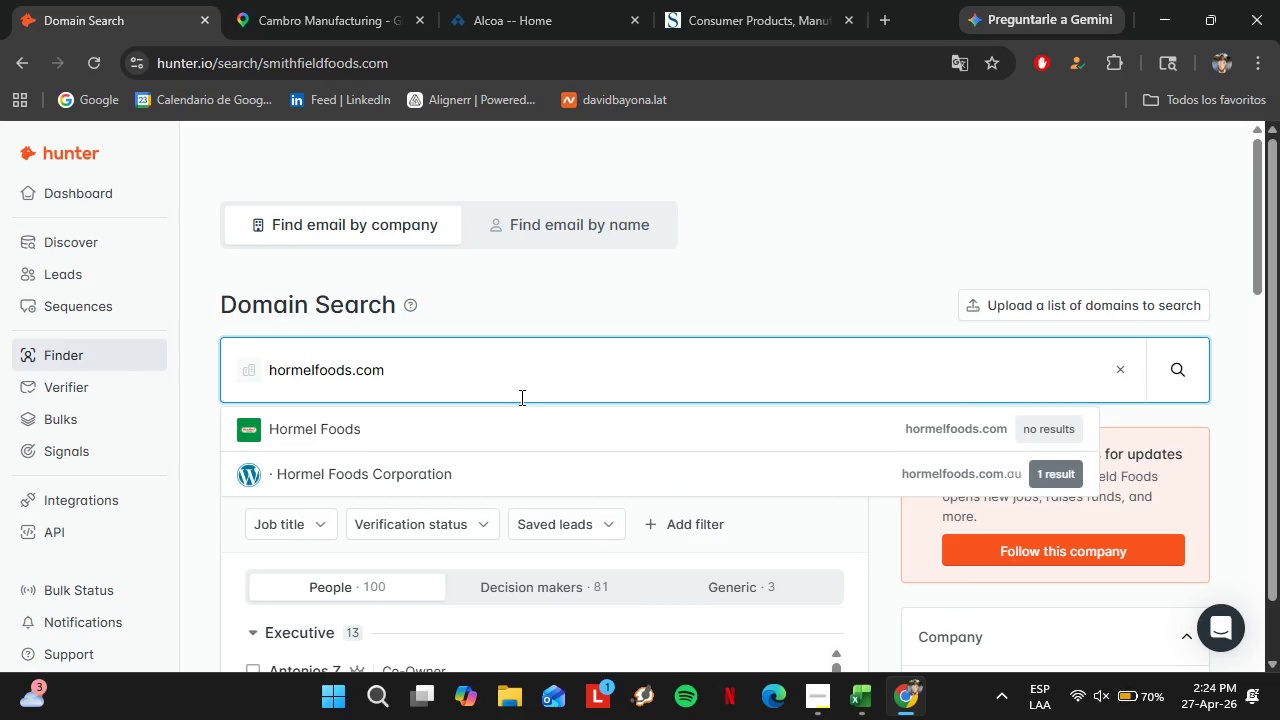 
key(ArrowDown)
 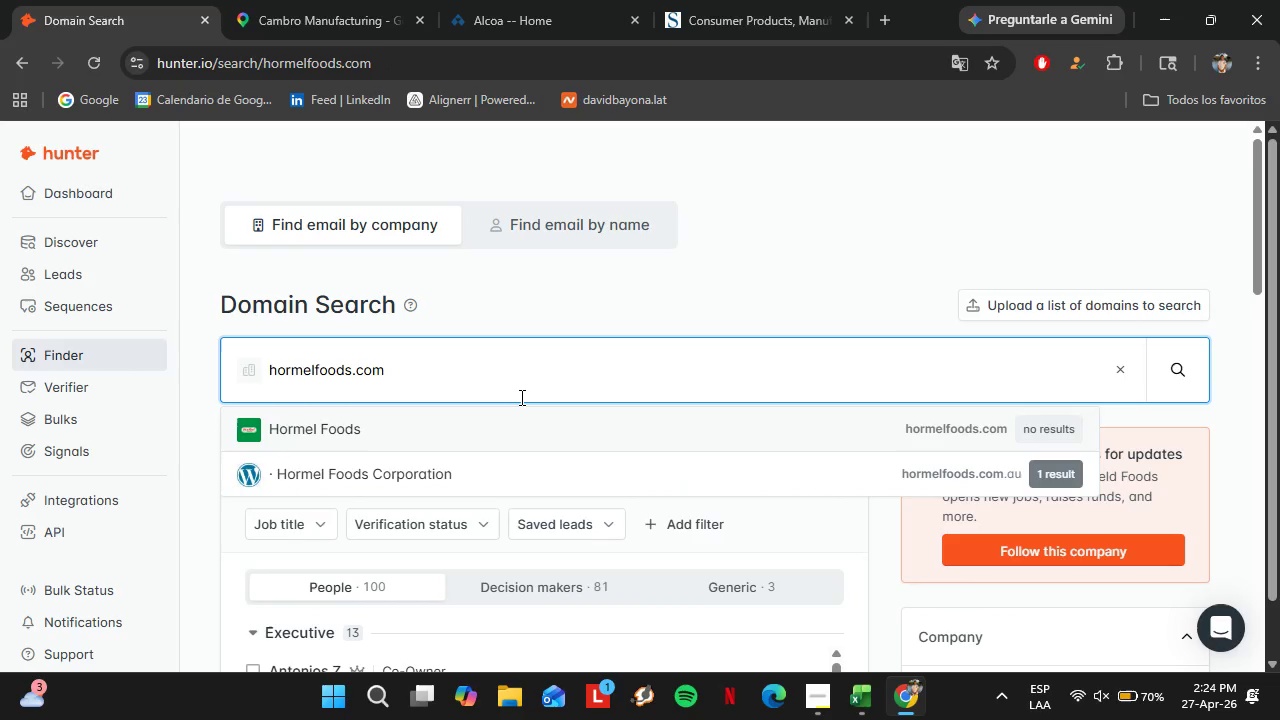 
key(Enter)
 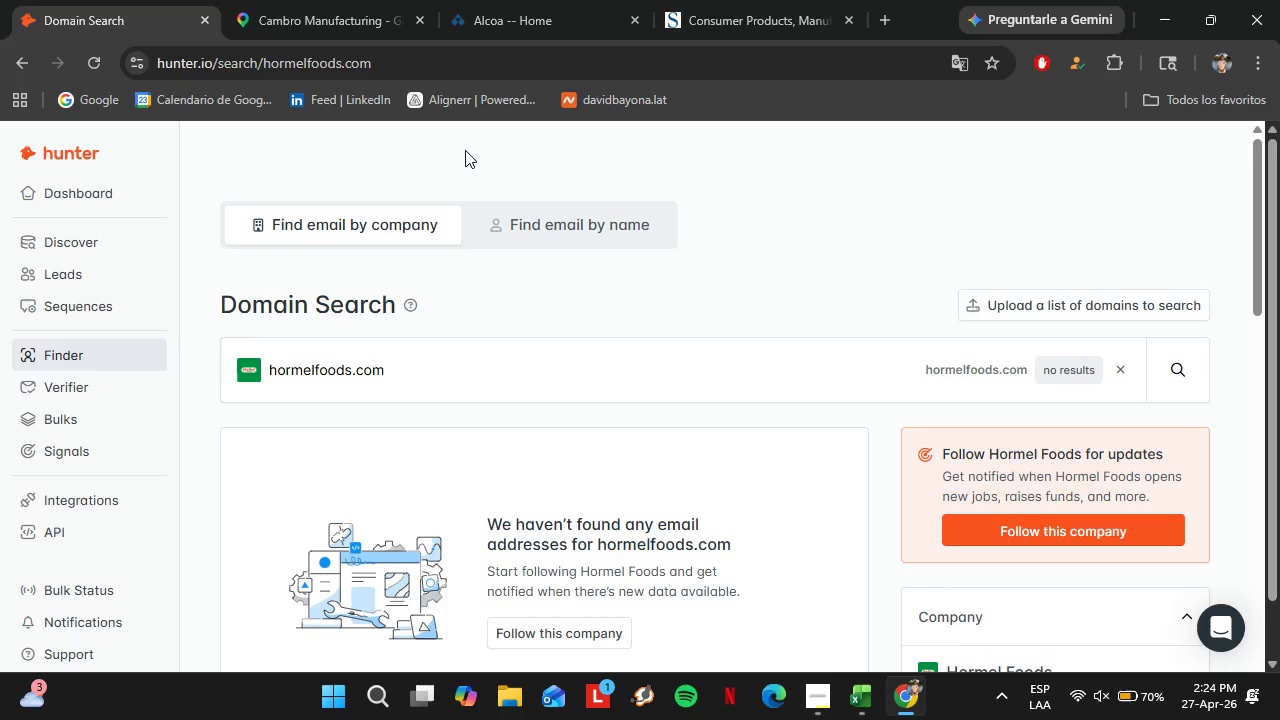 
double_click([378, 387])
 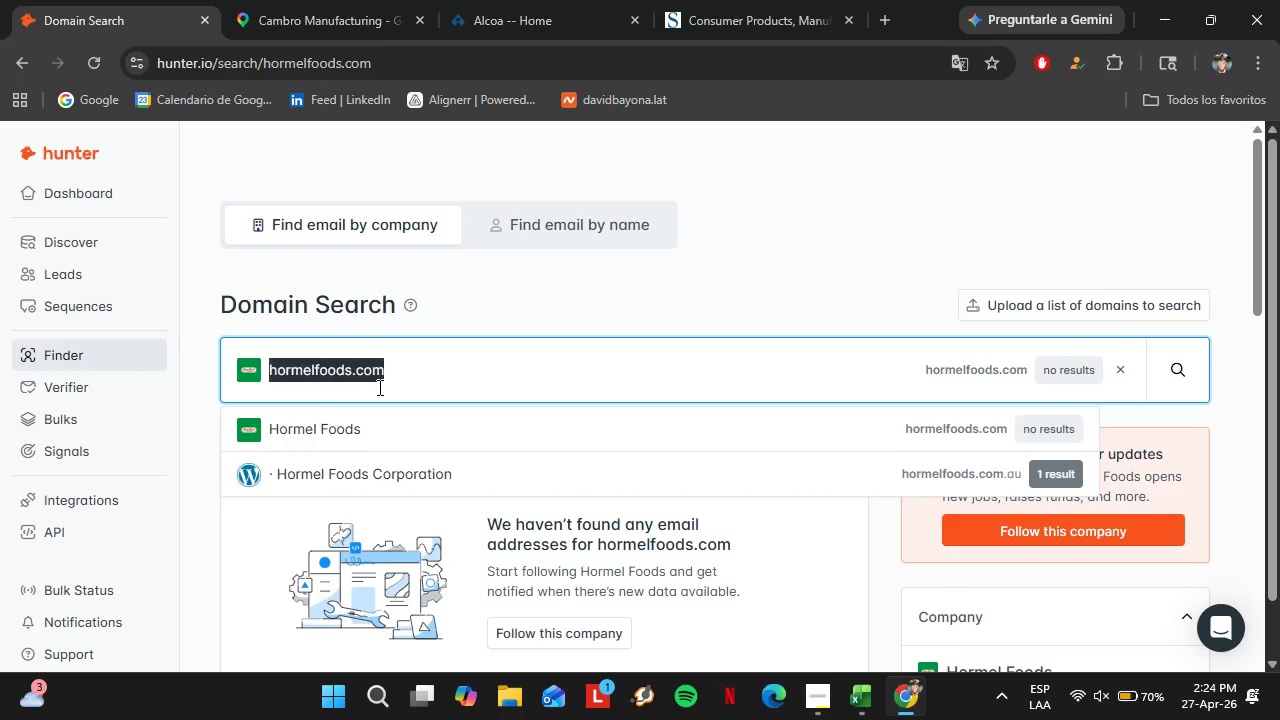 
triple_click([378, 387])
 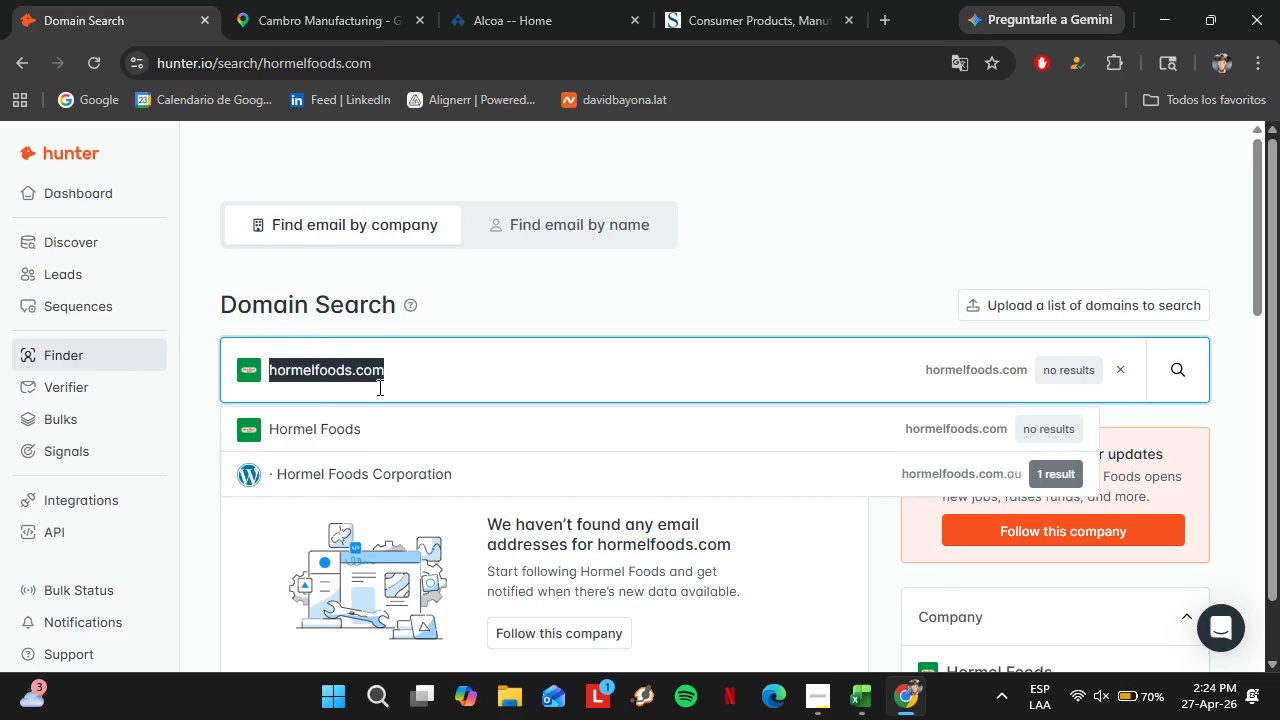 
triple_click([378, 387])
 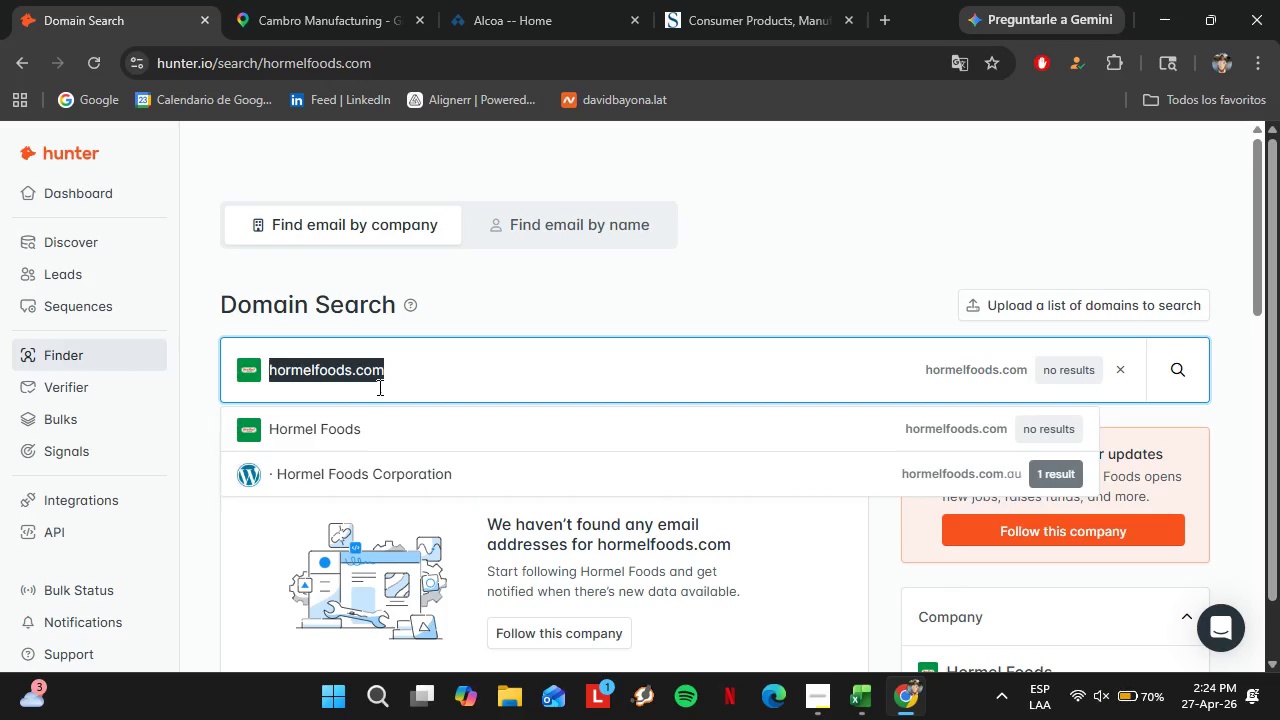 
type(amcor.cp)
key(Backspace)
 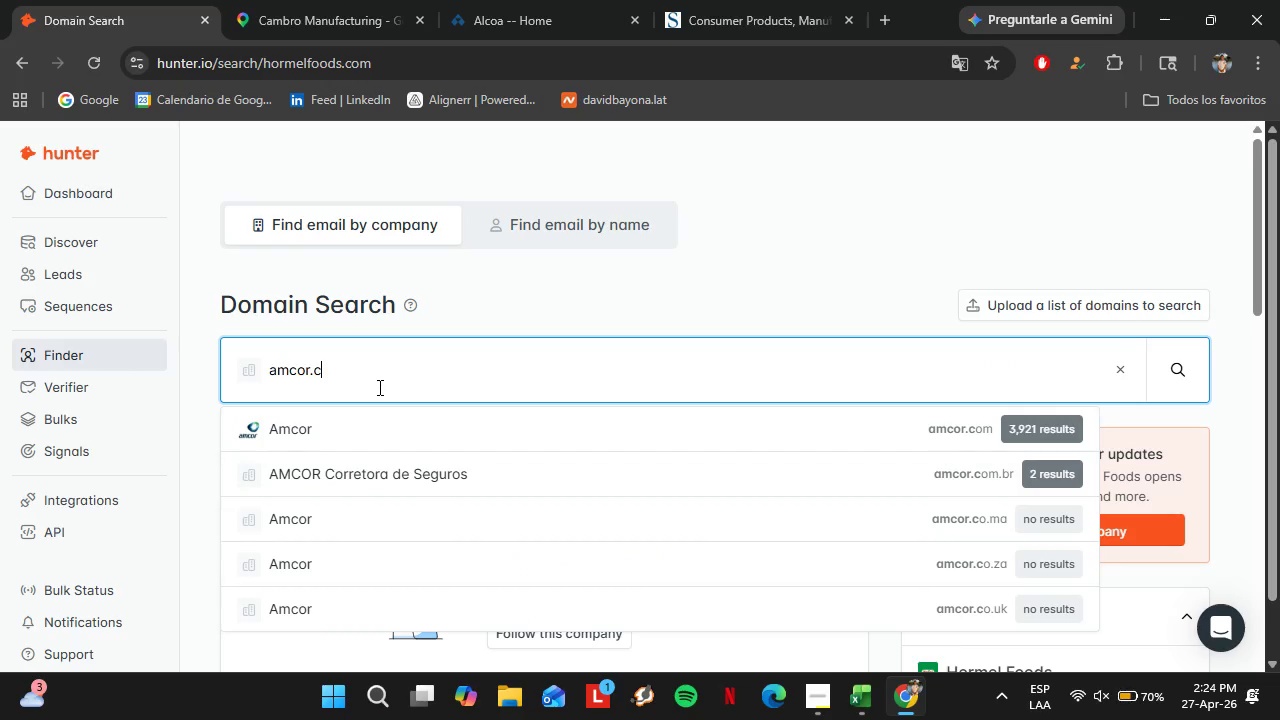 
key(ArrowDown)
 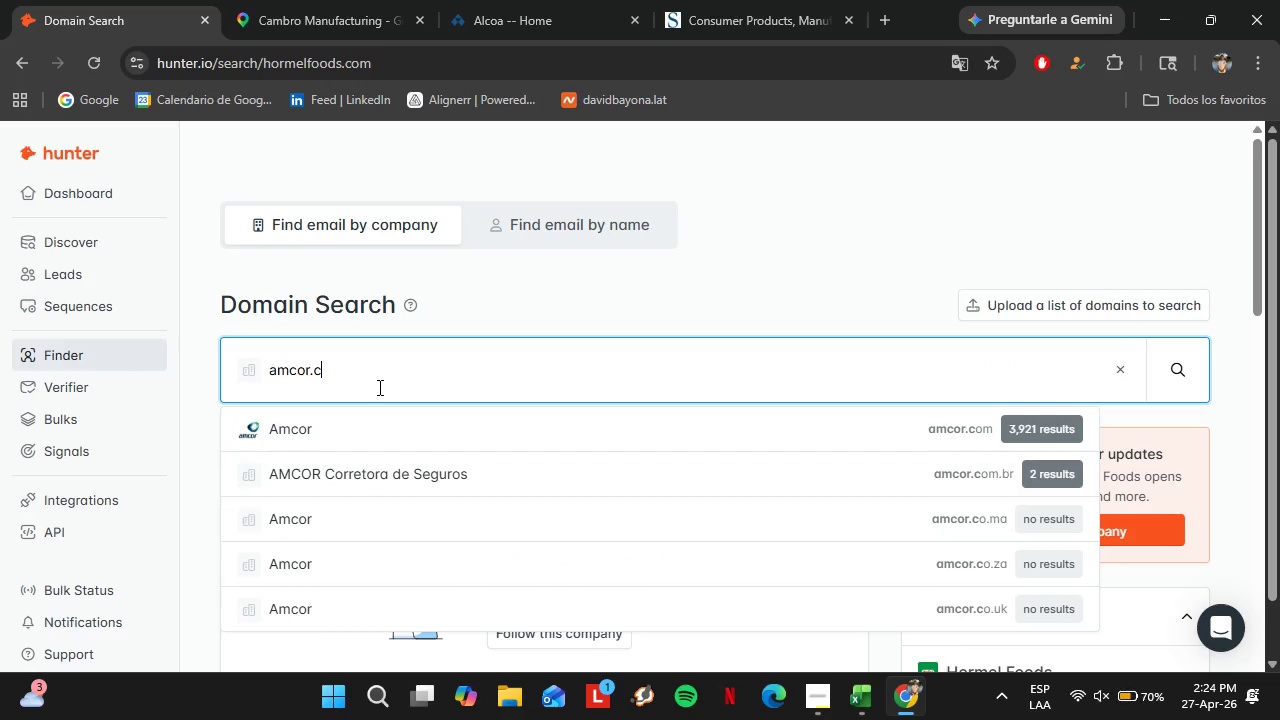 
key(Enter)
 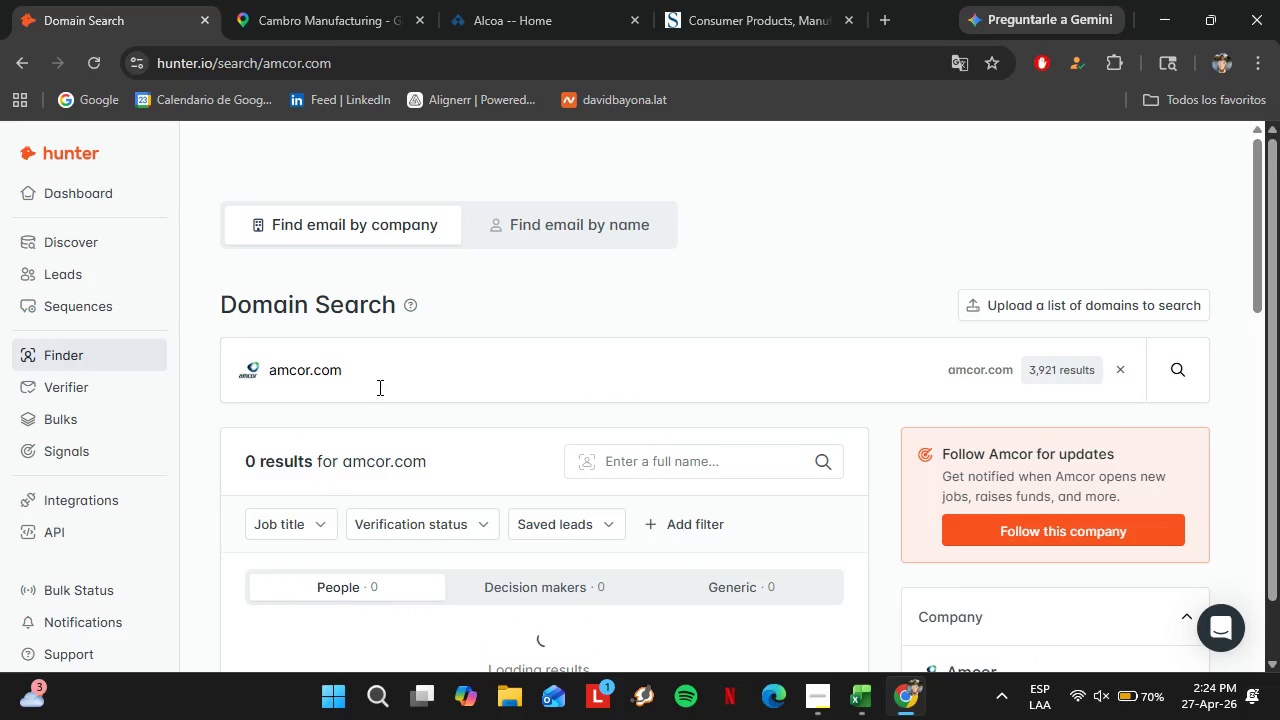 
scroll: coordinate [575, 345], scroll_direction: down, amount: 3.0
 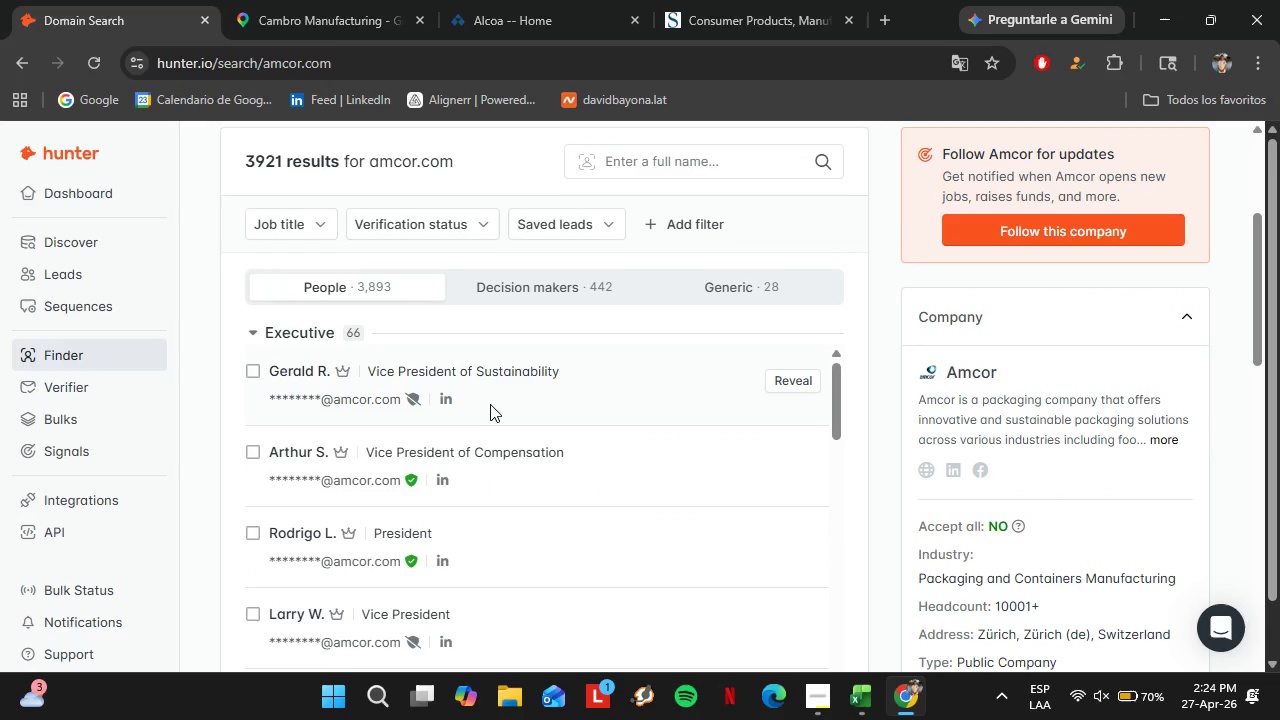 
wait(8.56)
 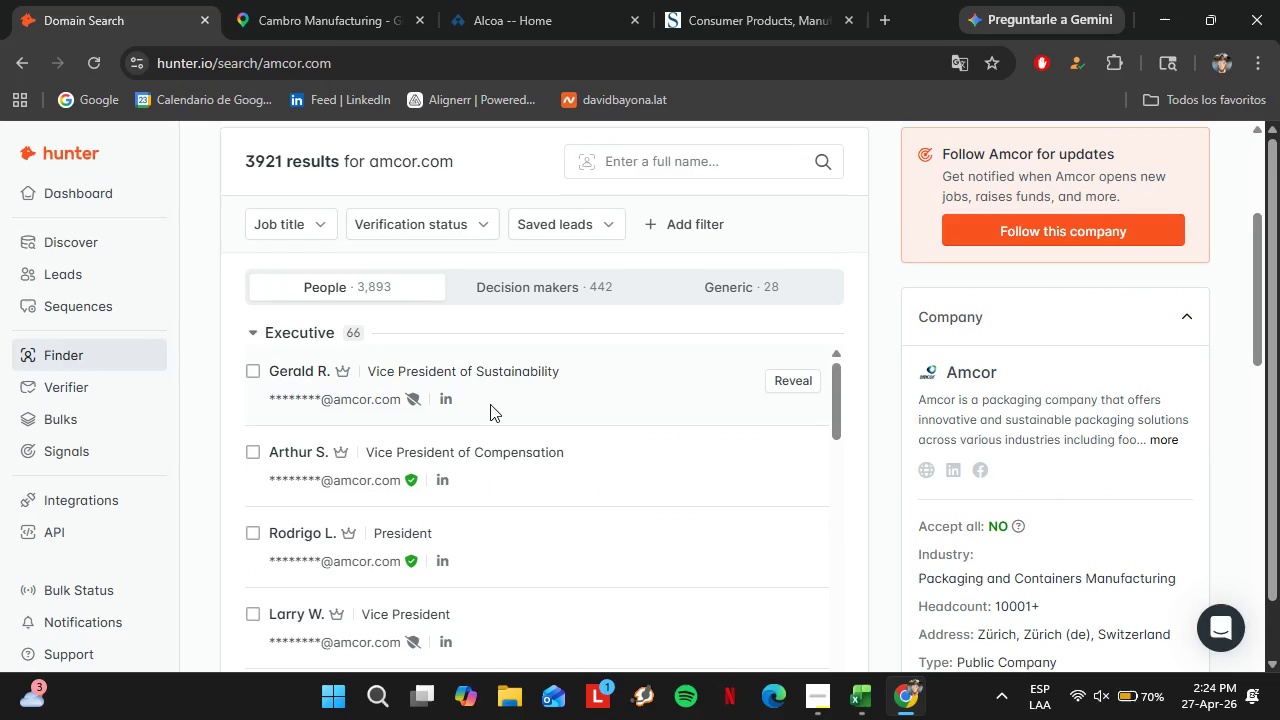 
left_click([300, 237])
 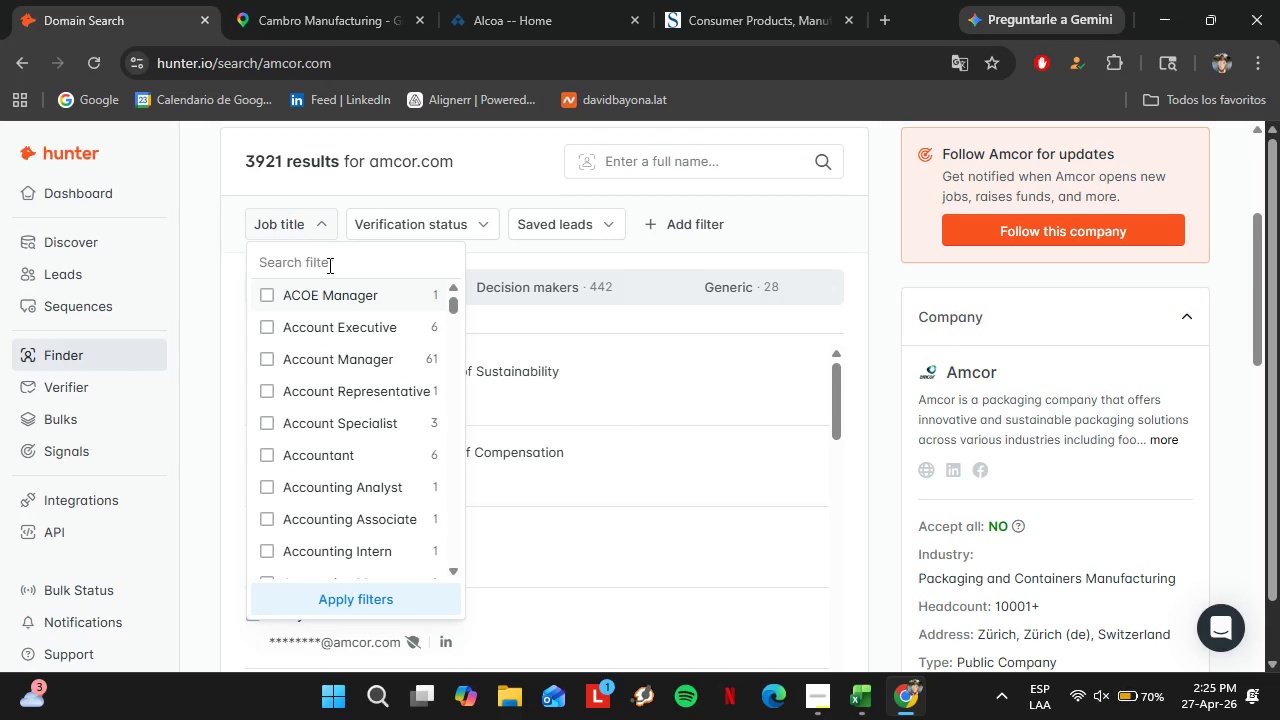 
left_click([327, 264])
 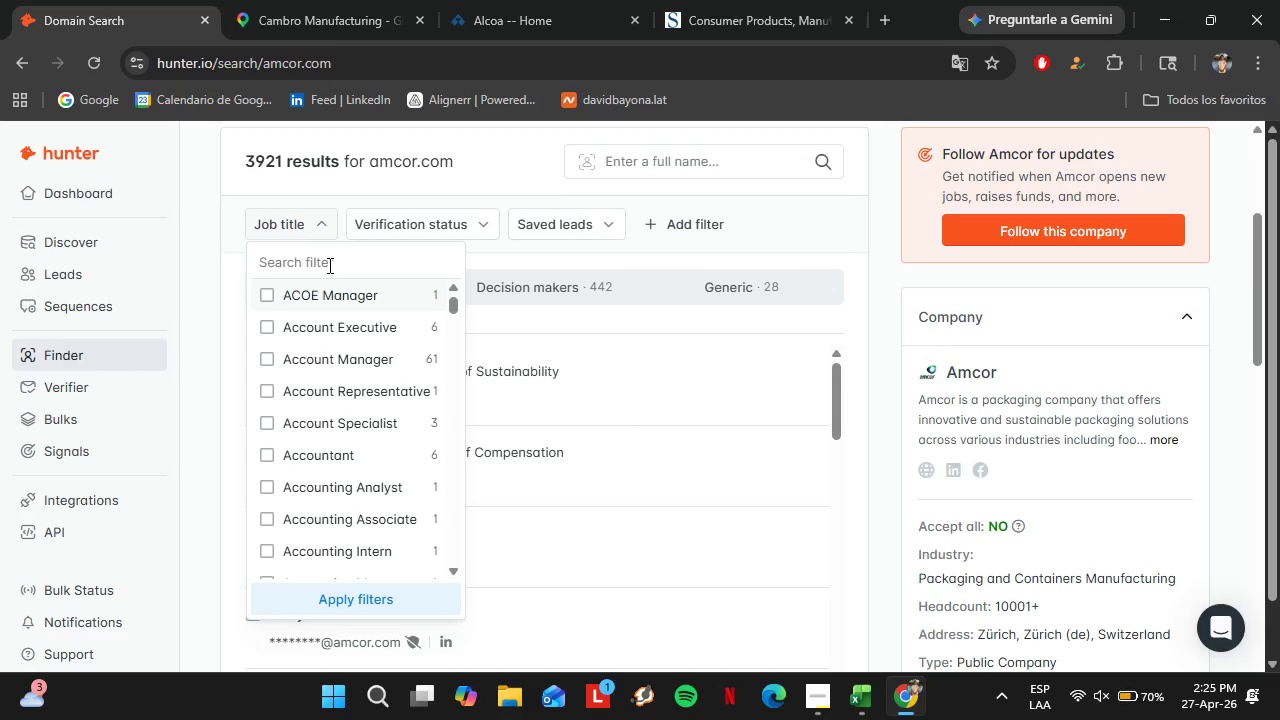 
wait(9.31)
 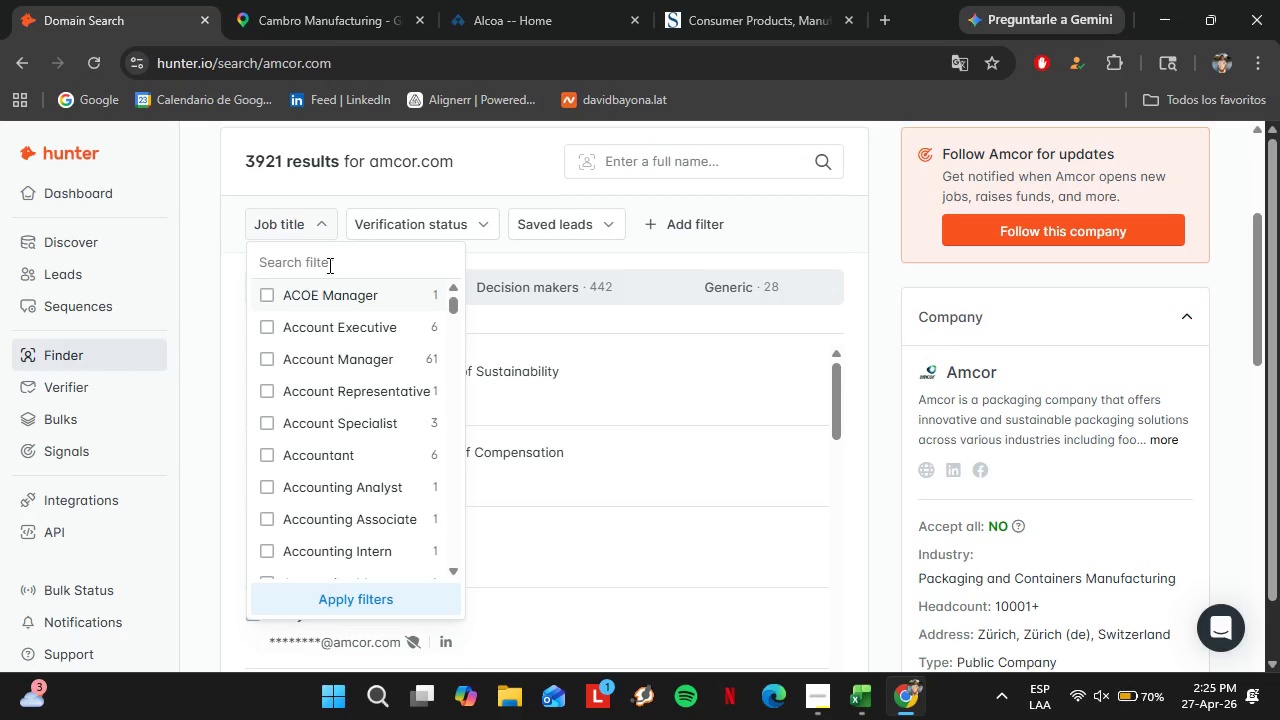 
left_click([764, 380])
 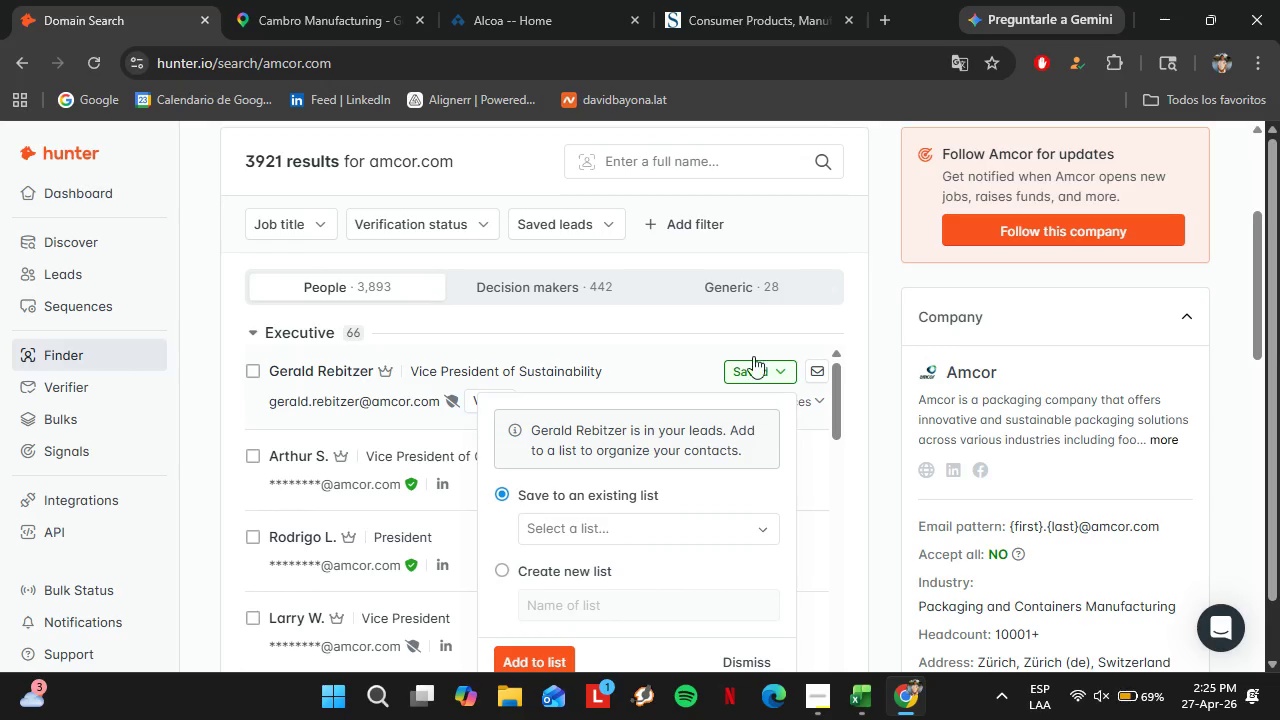 
left_click([606, 520])
 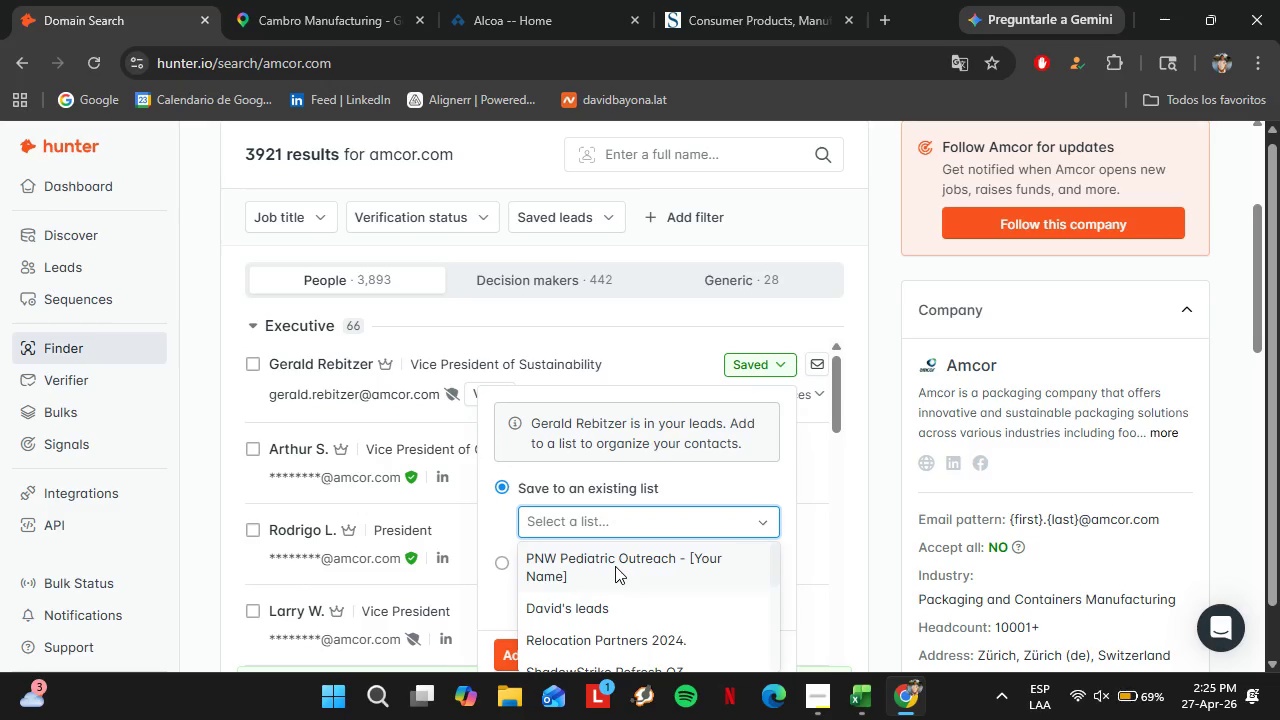 
scroll: coordinate [615, 566], scroll_direction: down, amount: 1.0
 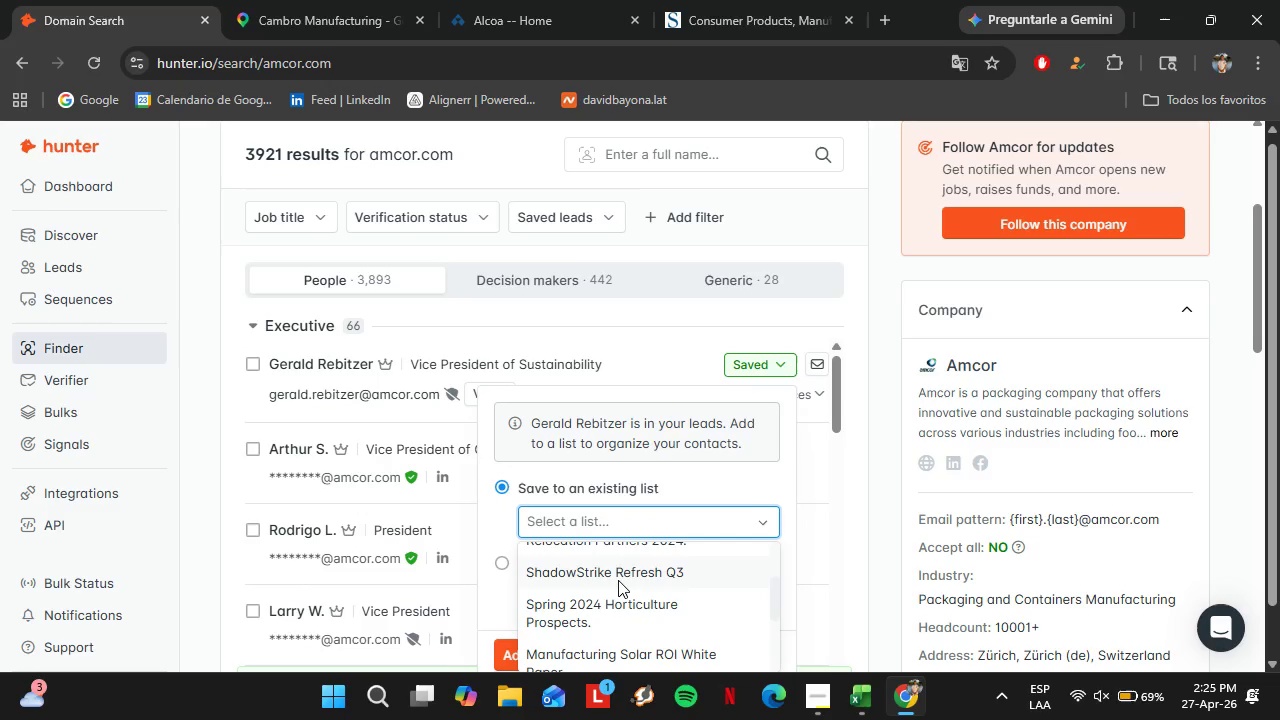 
scroll: coordinate [618, 580], scroll_direction: up, amount: 1.0
 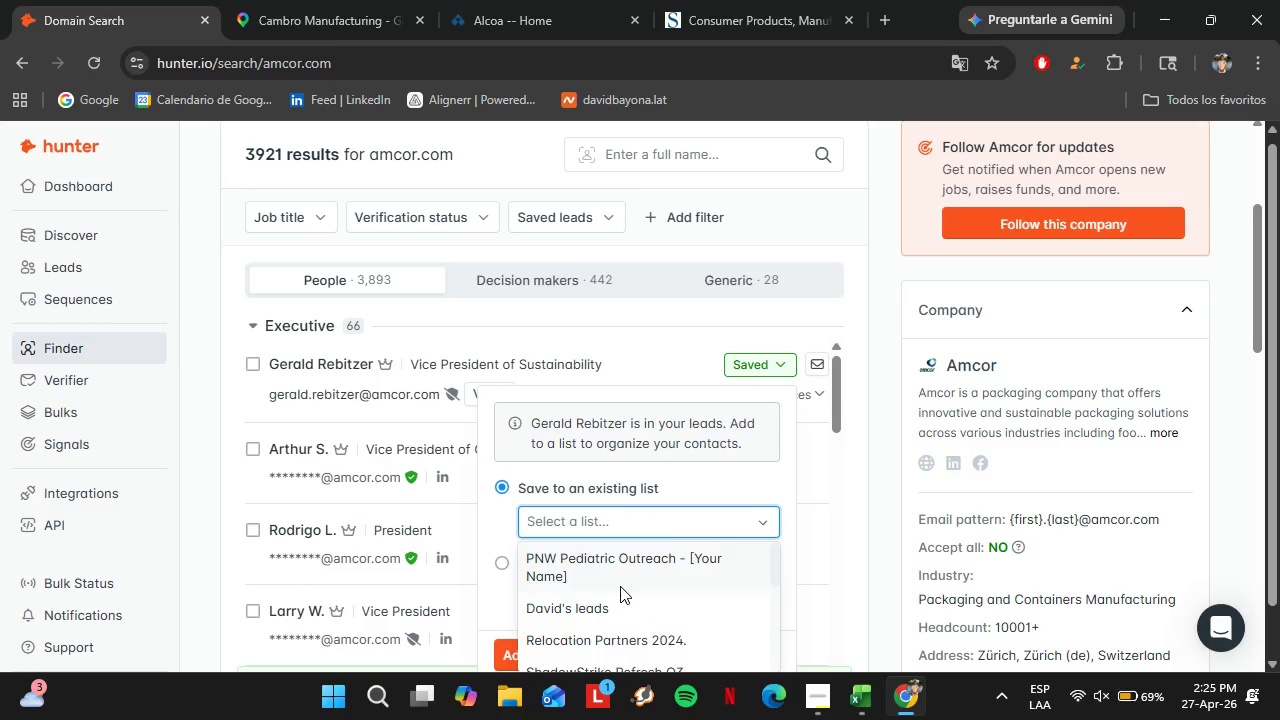 
scroll: coordinate [620, 586], scroll_direction: down, amount: 1.0
 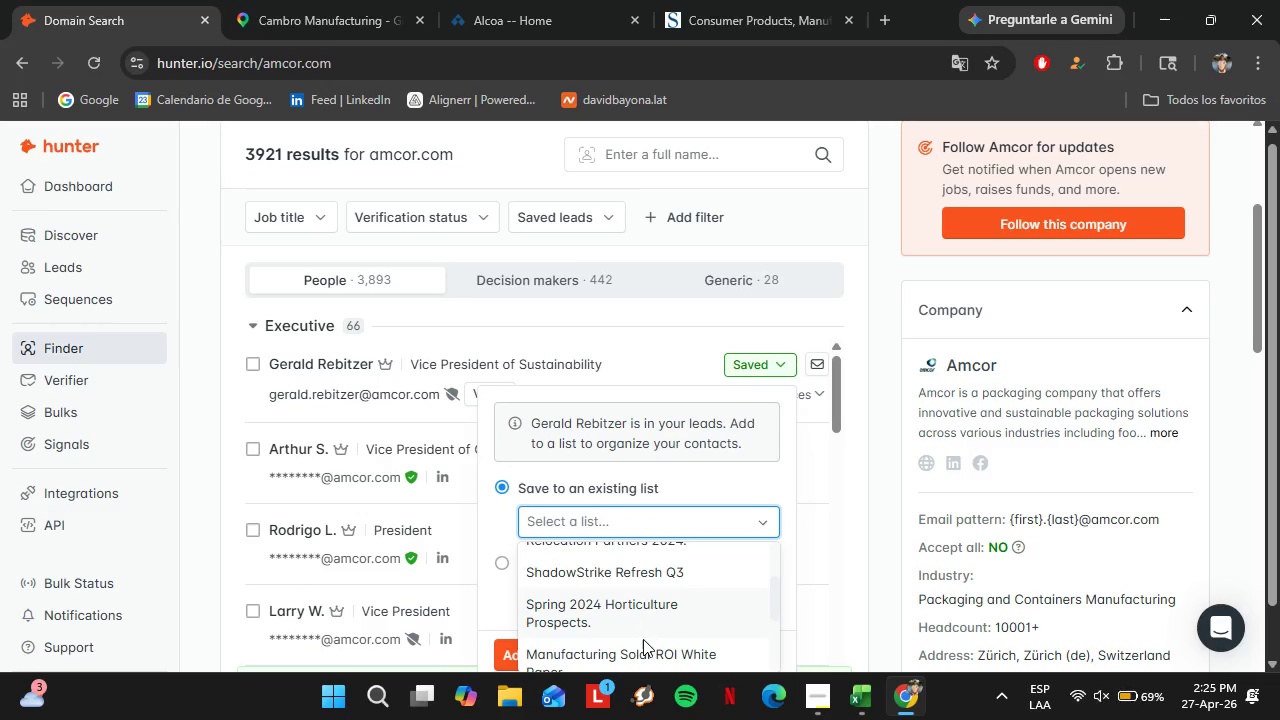 
left_click([643, 640])
 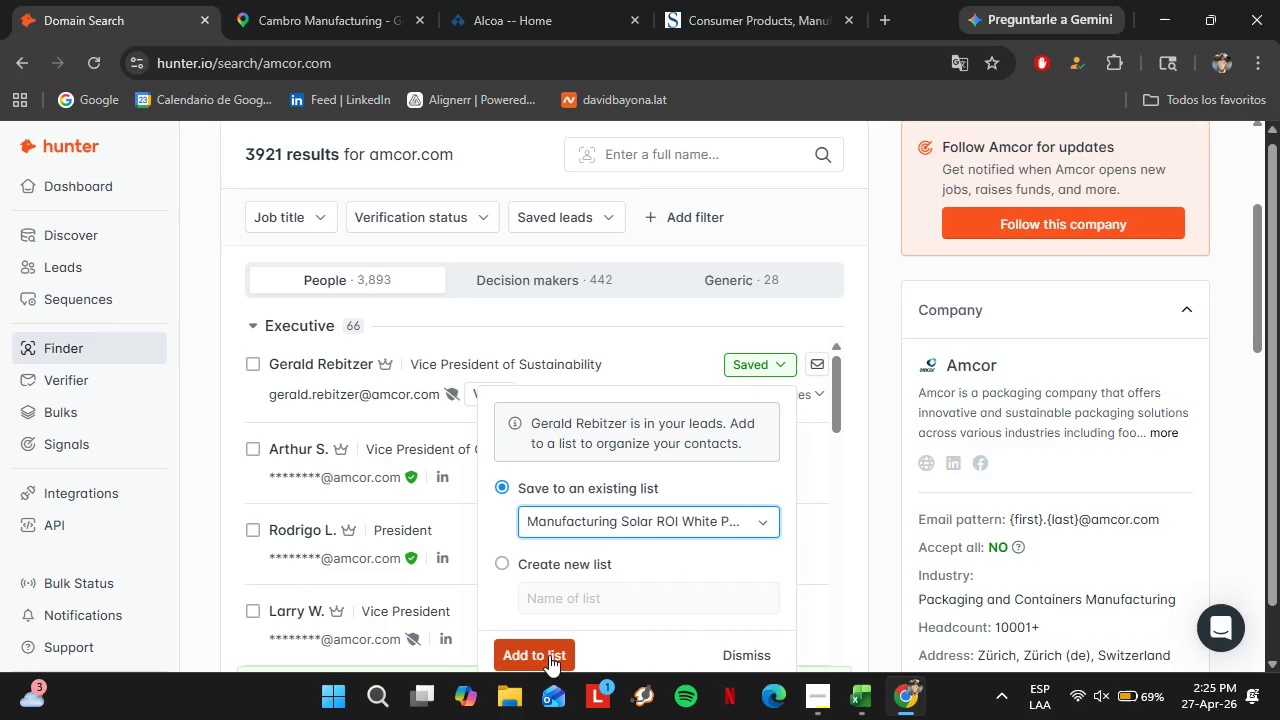 
left_click([549, 655])
 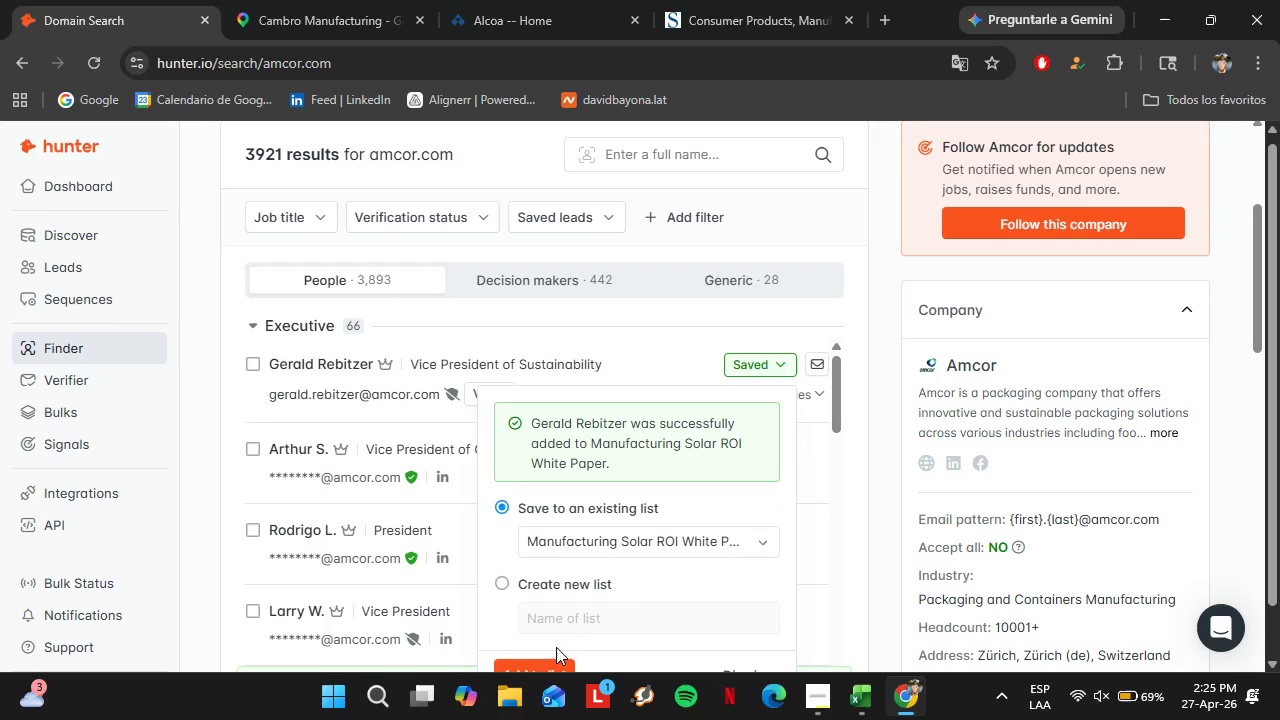 
scroll: coordinate [606, 532], scroll_direction: down, amount: 2.0
 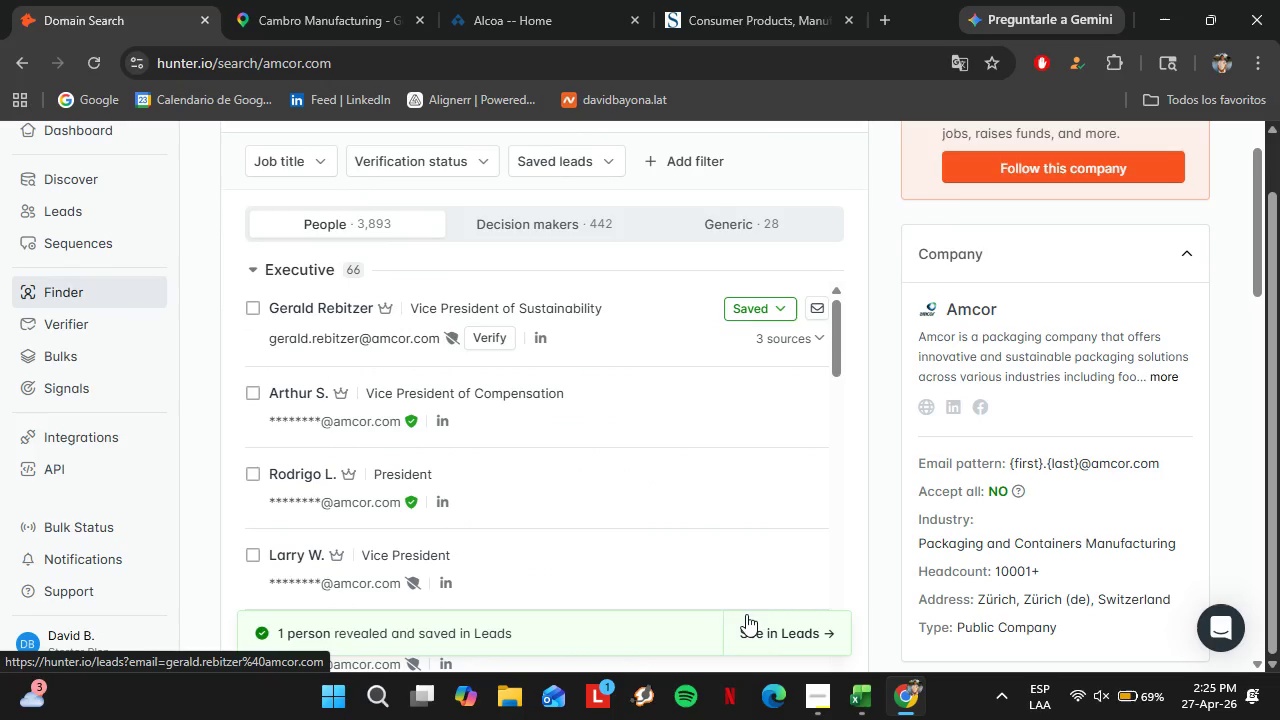 
wait(7.17)
 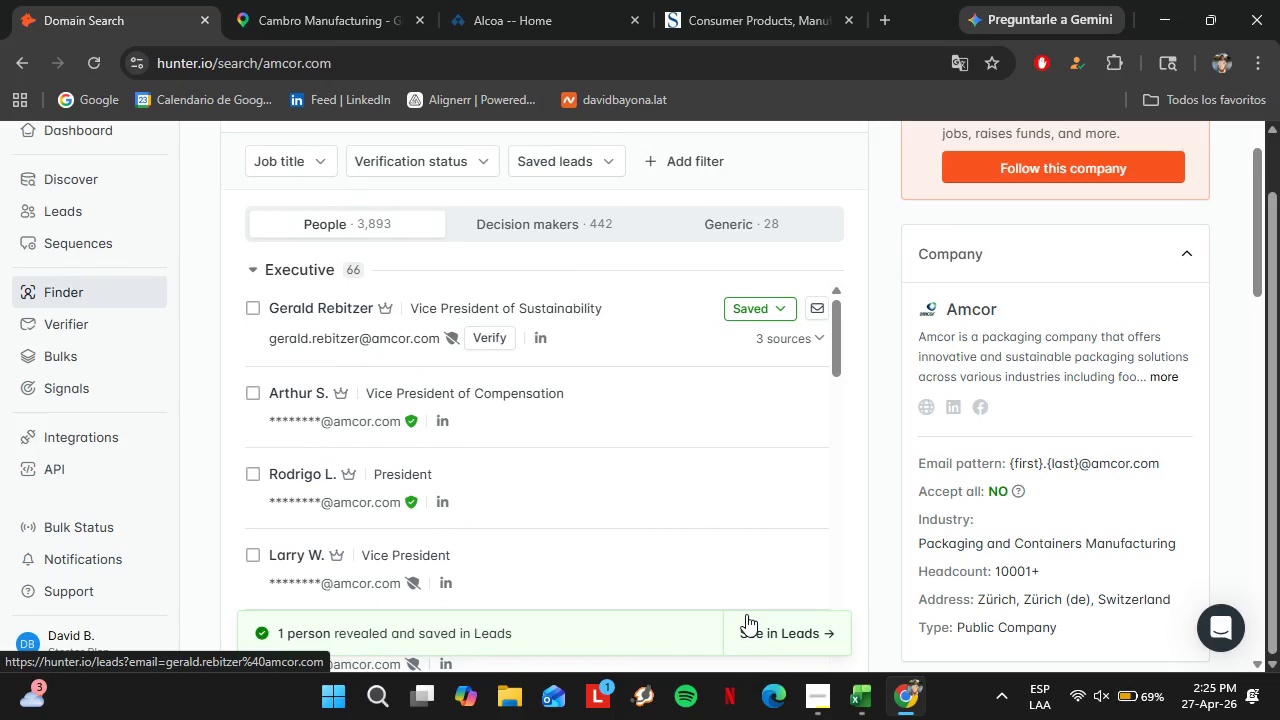 
left_click([500, 330])
 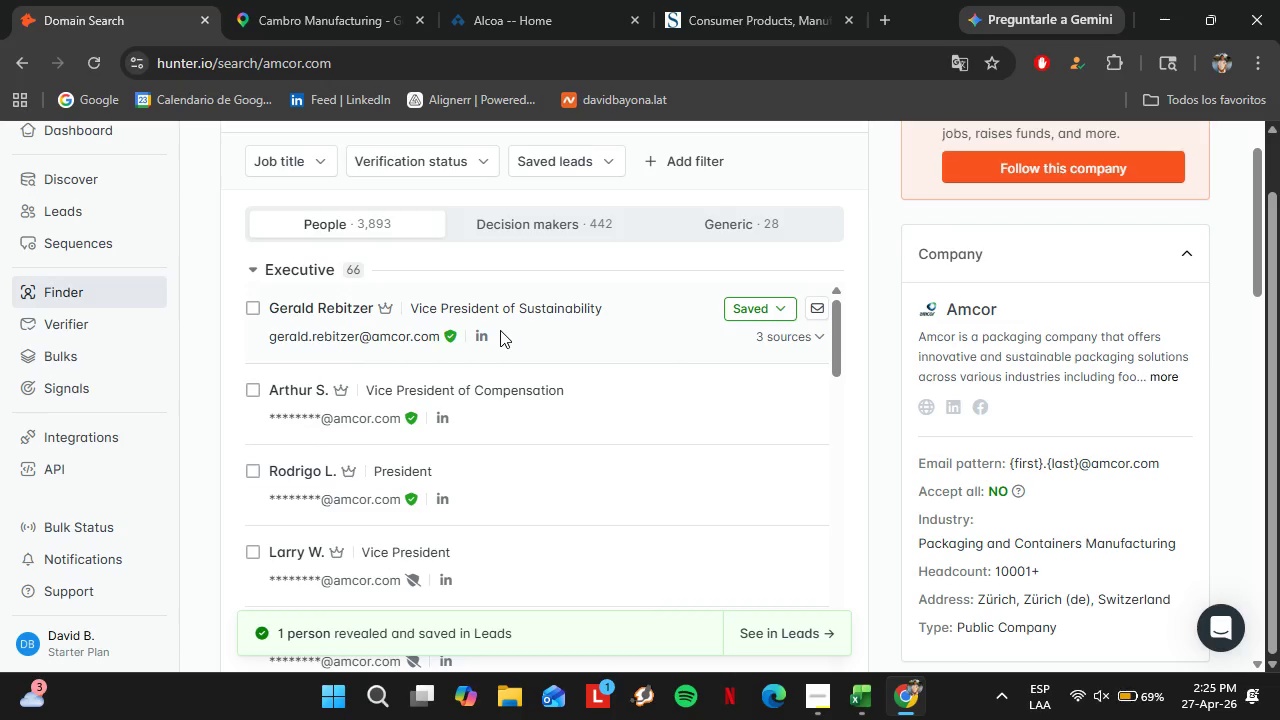 
wait(12.91)
 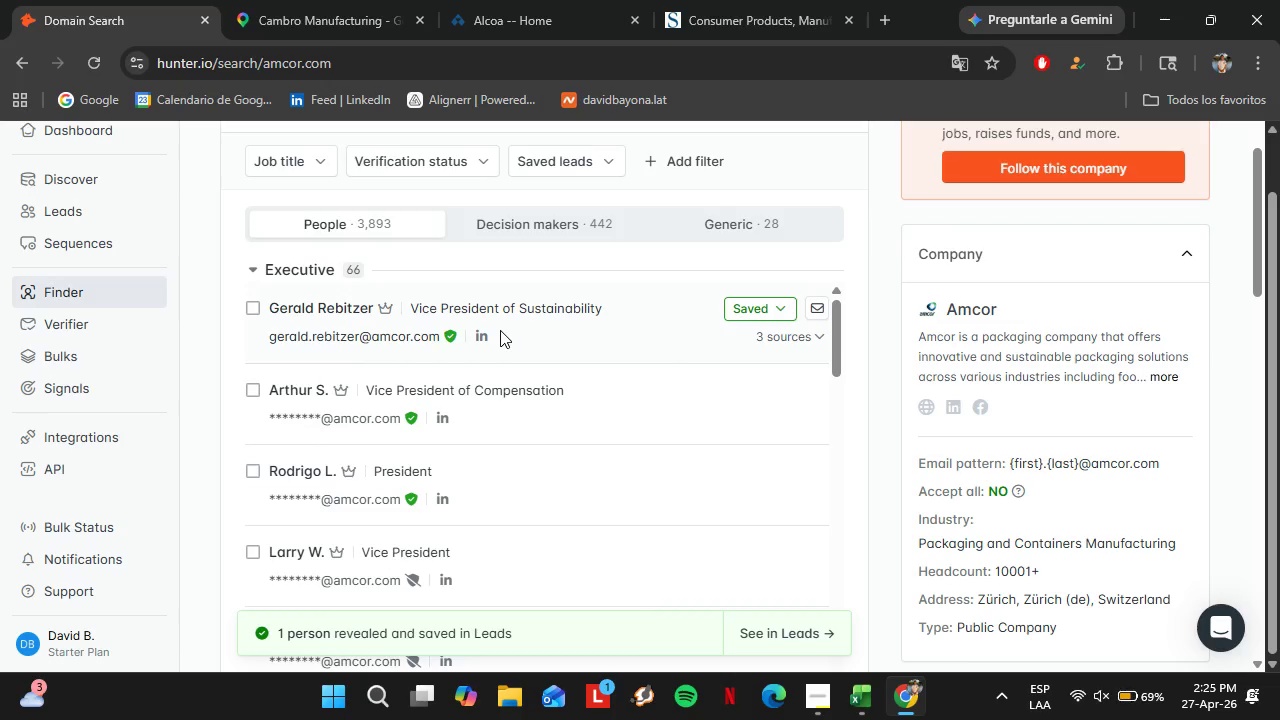 
left_click([763, 306])
 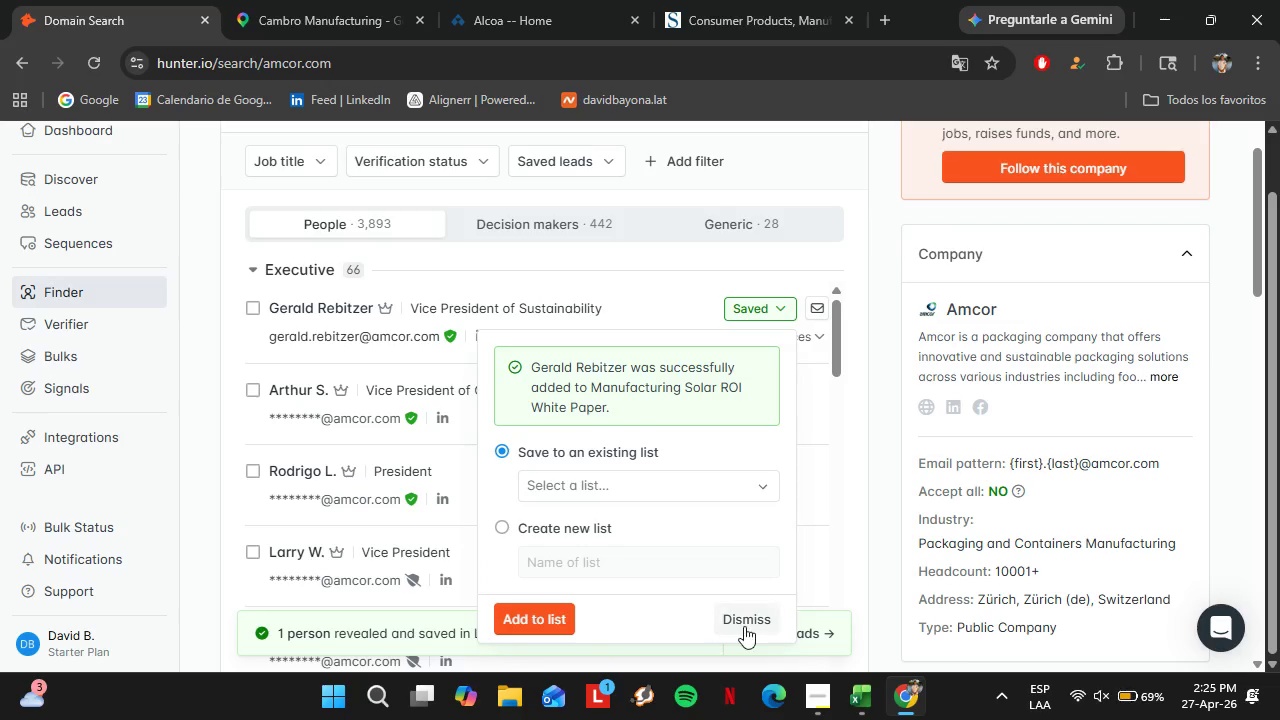 
left_click([739, 622])
 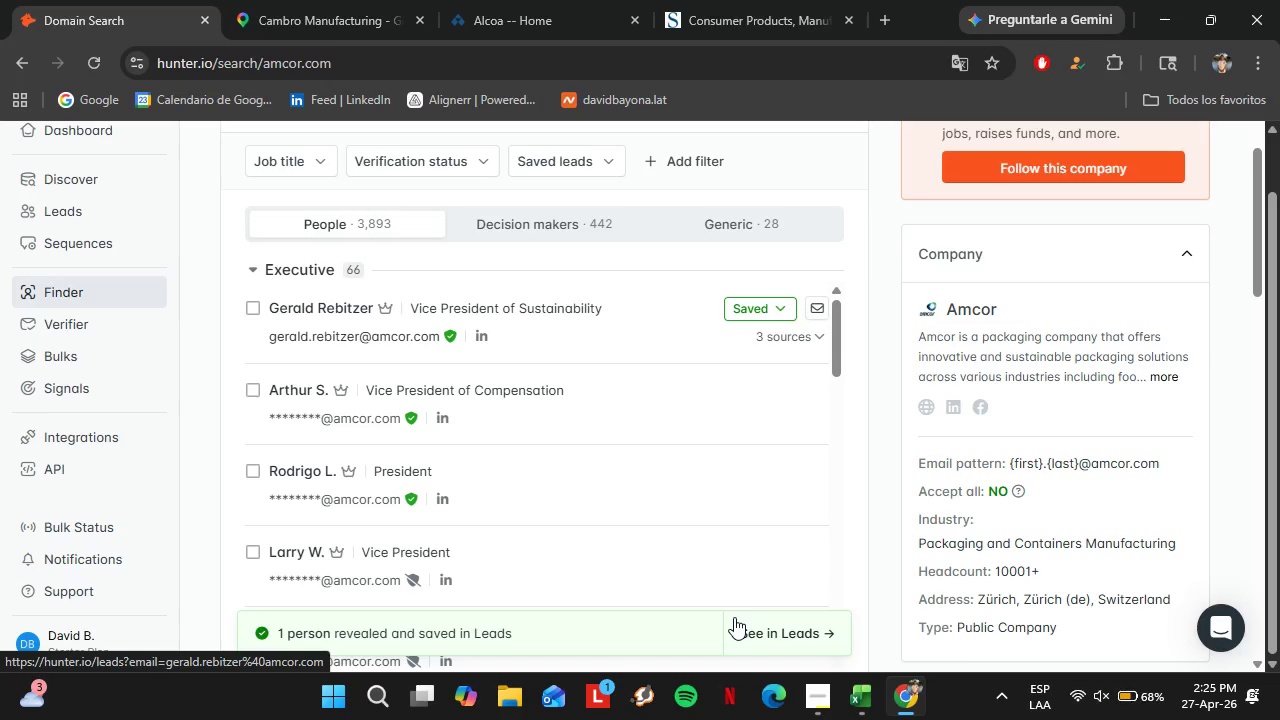 
wait(10.86)
 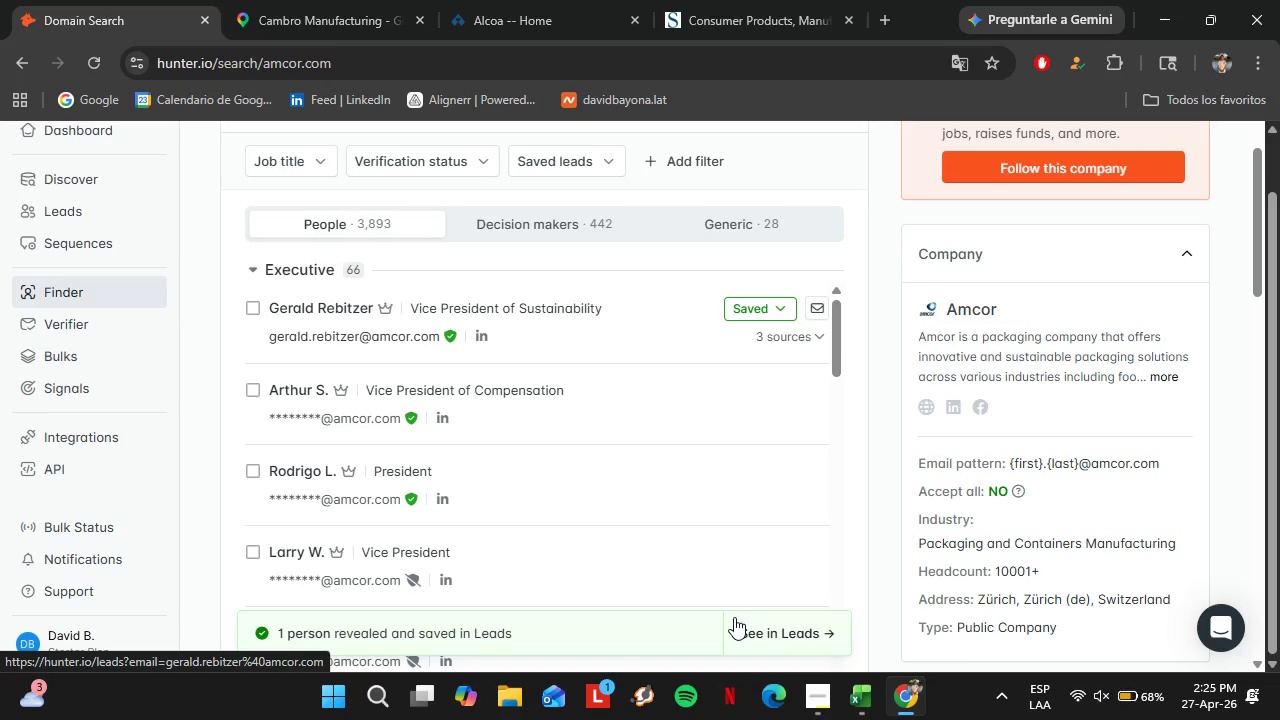 
left_click([790, 621])
 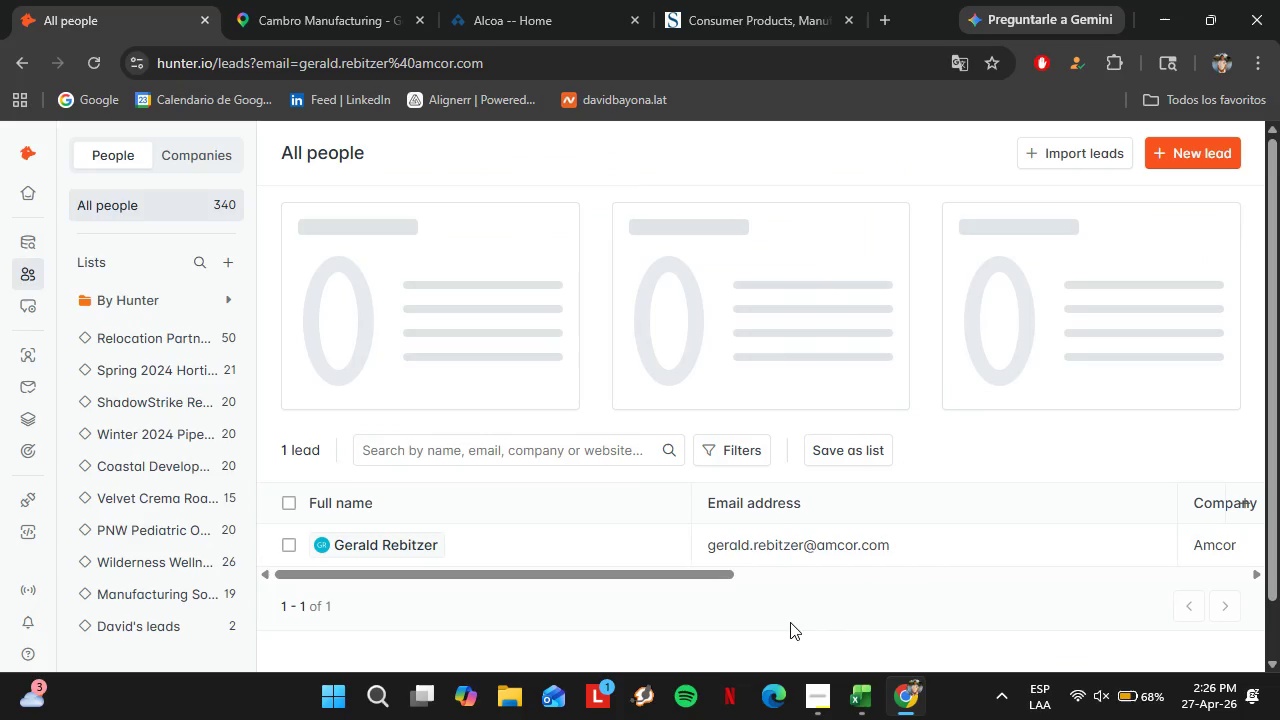 
wait(10.12)
 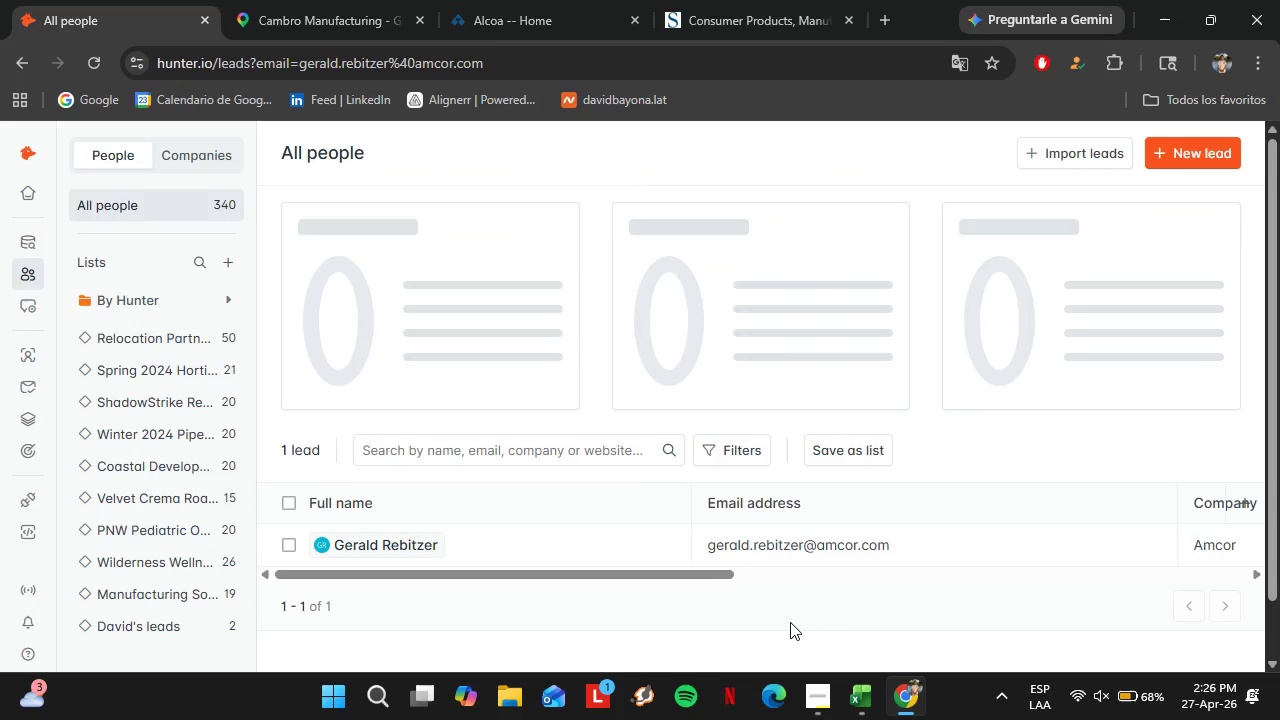 
left_click_drag(start_coordinate=[405, 634], to_coordinate=[1035, 620])
 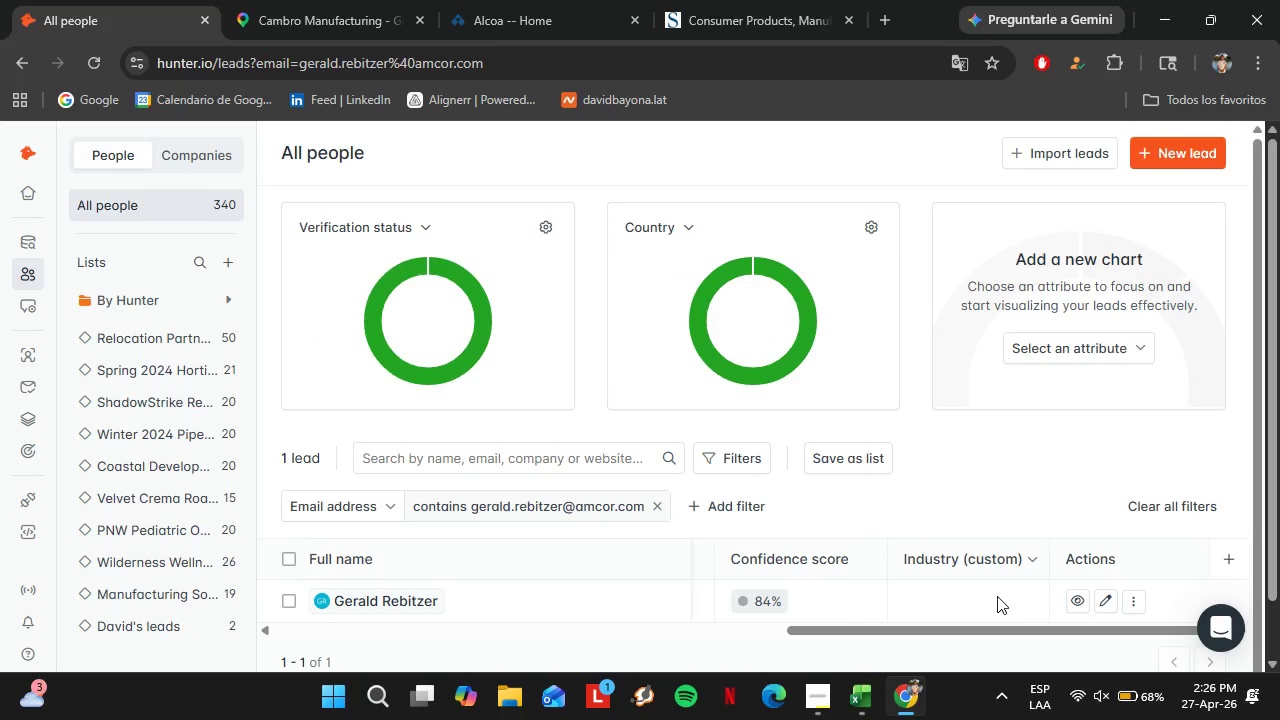 
double_click([997, 596])
 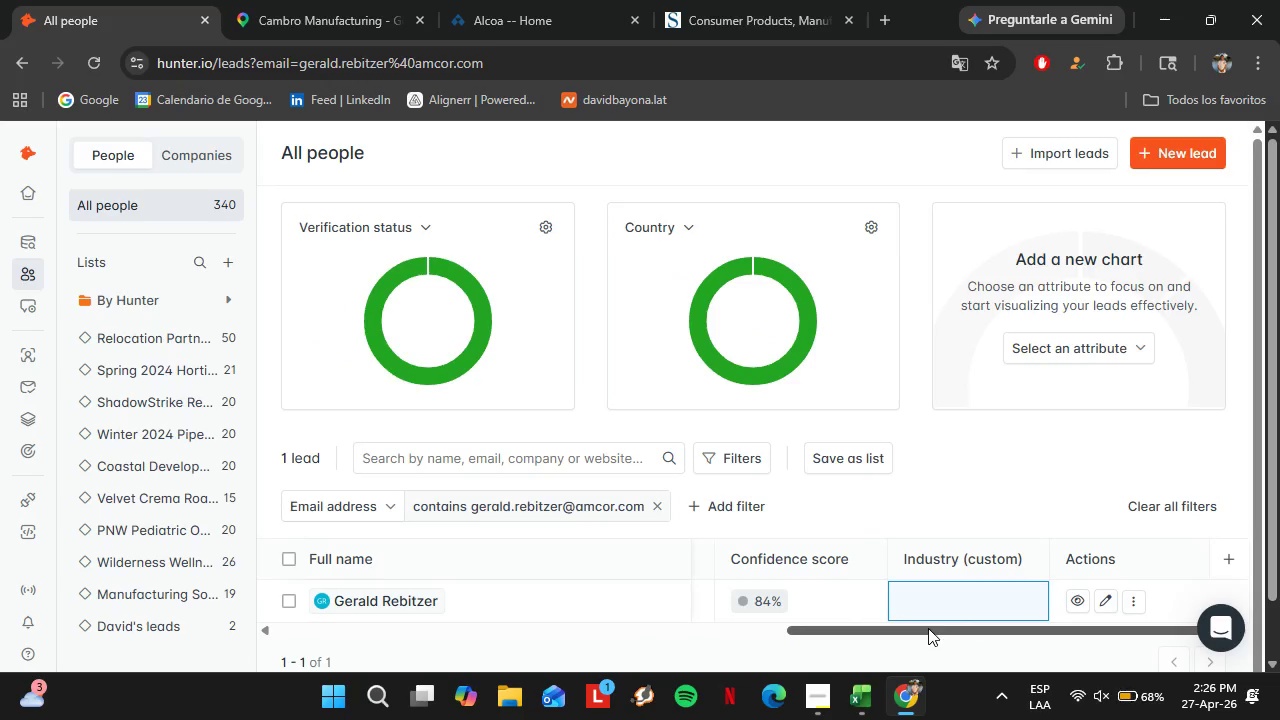 
left_click_drag(start_coordinate=[928, 628], to_coordinate=[1046, 623])
 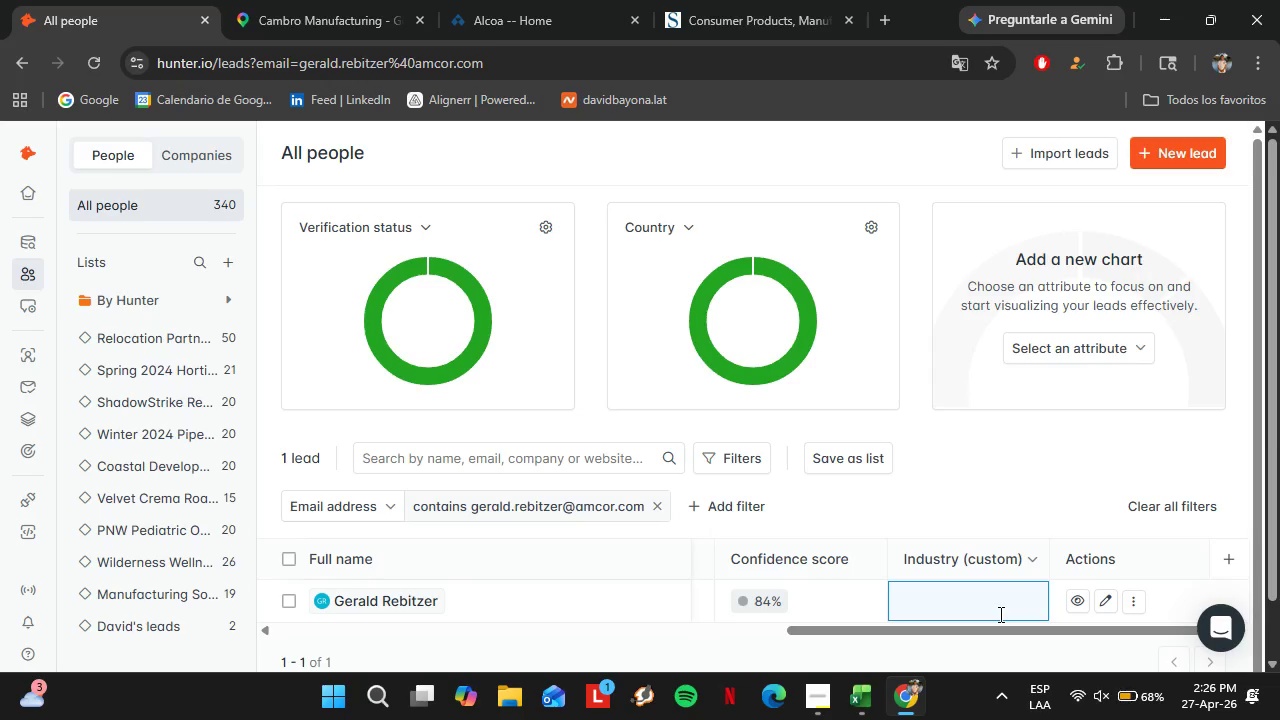 
type(pack)
 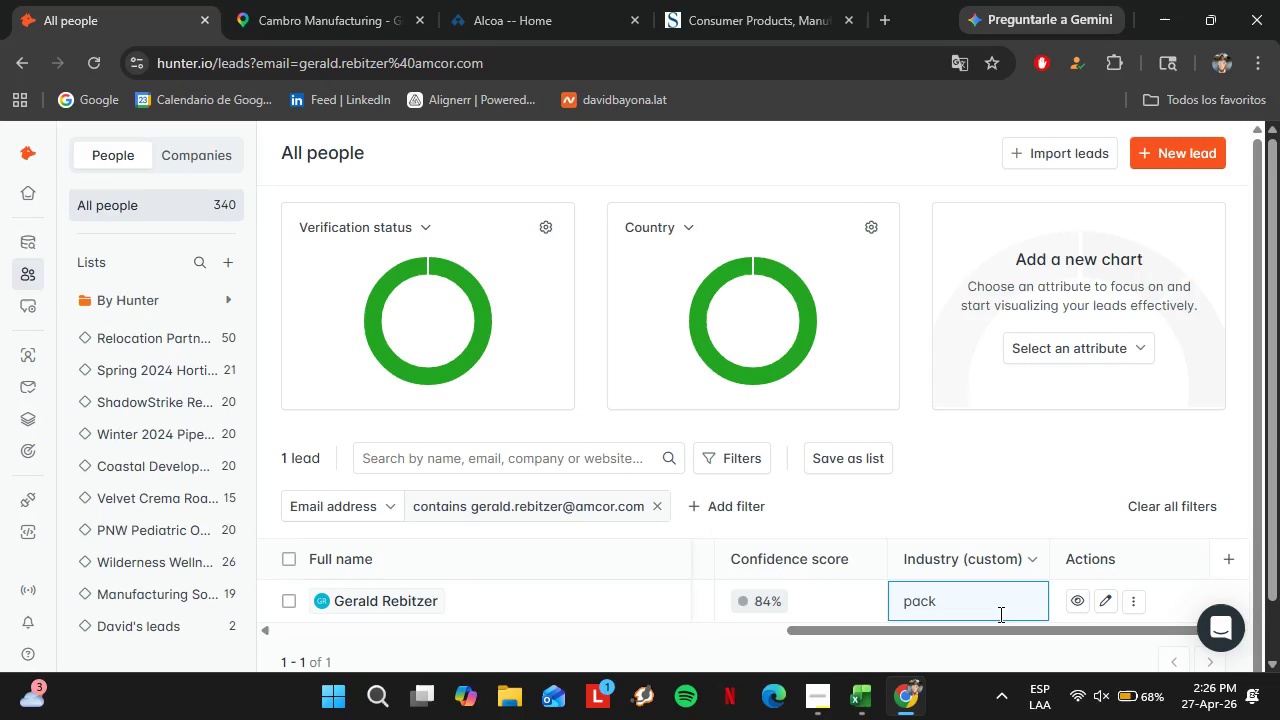 
type(aging manufacturing)
 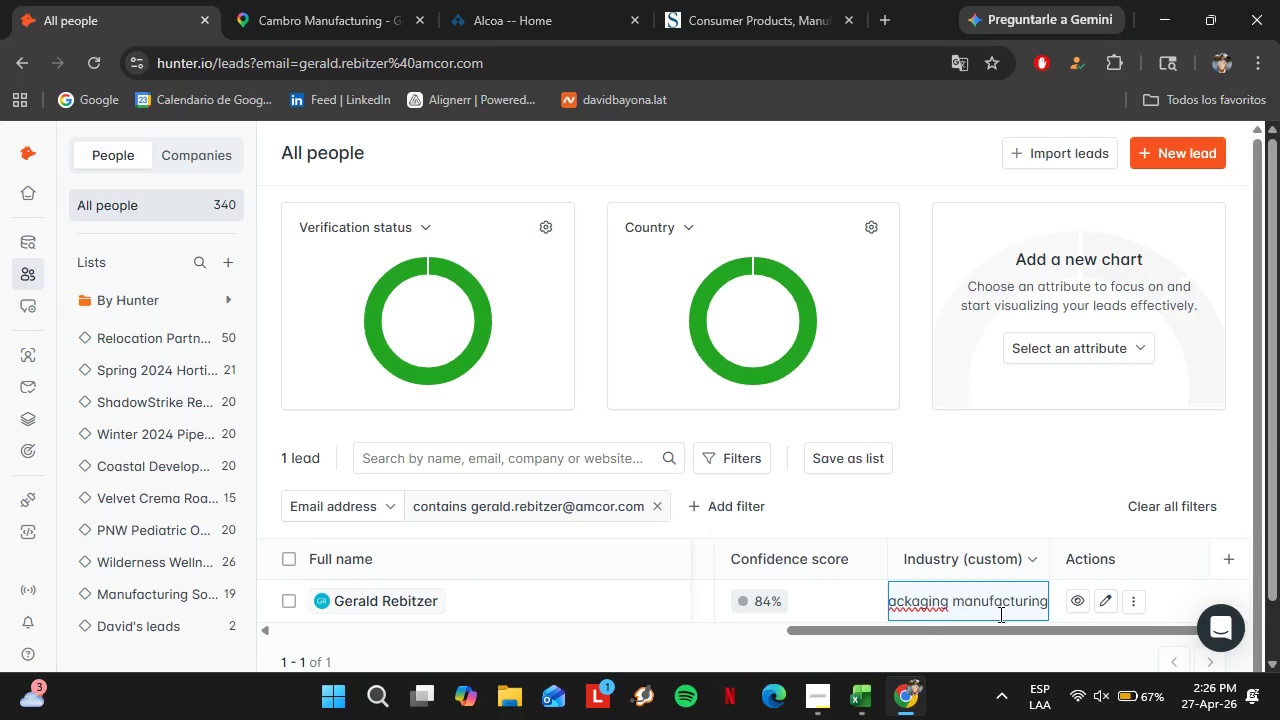 
key(Enter)
 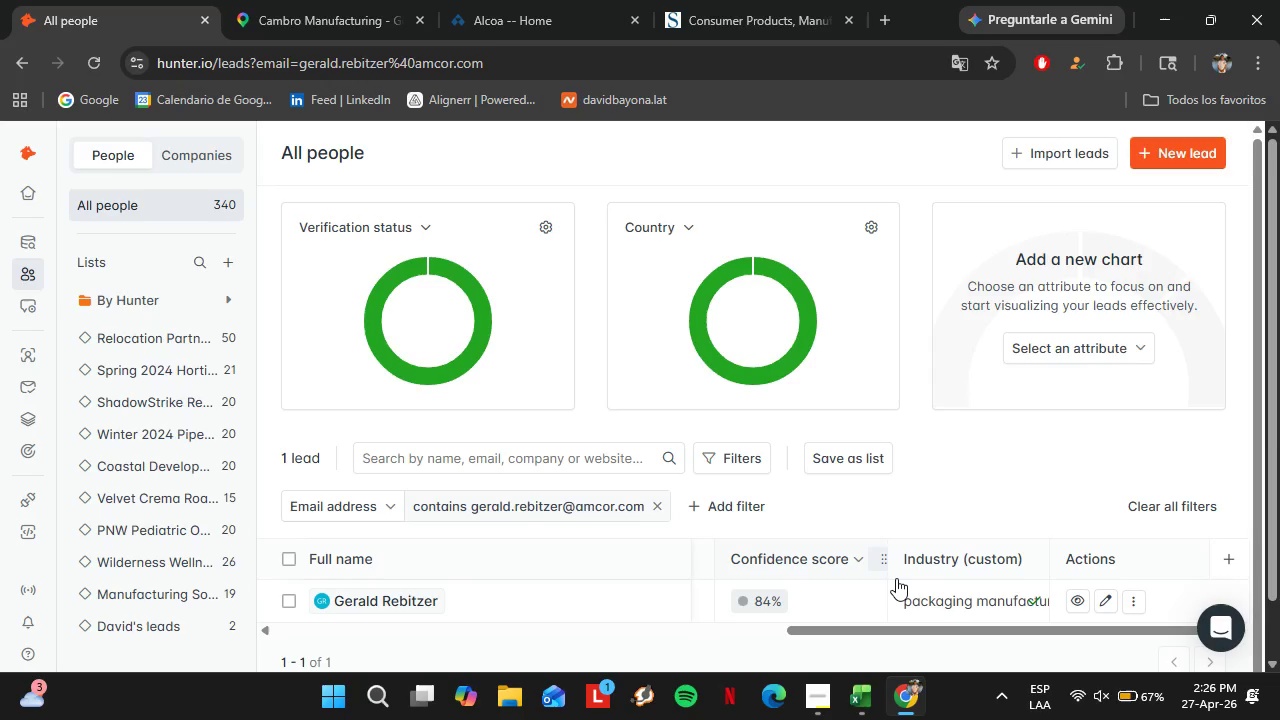 
scroll: coordinate [814, 586], scroll_direction: down, amount: 2.0
 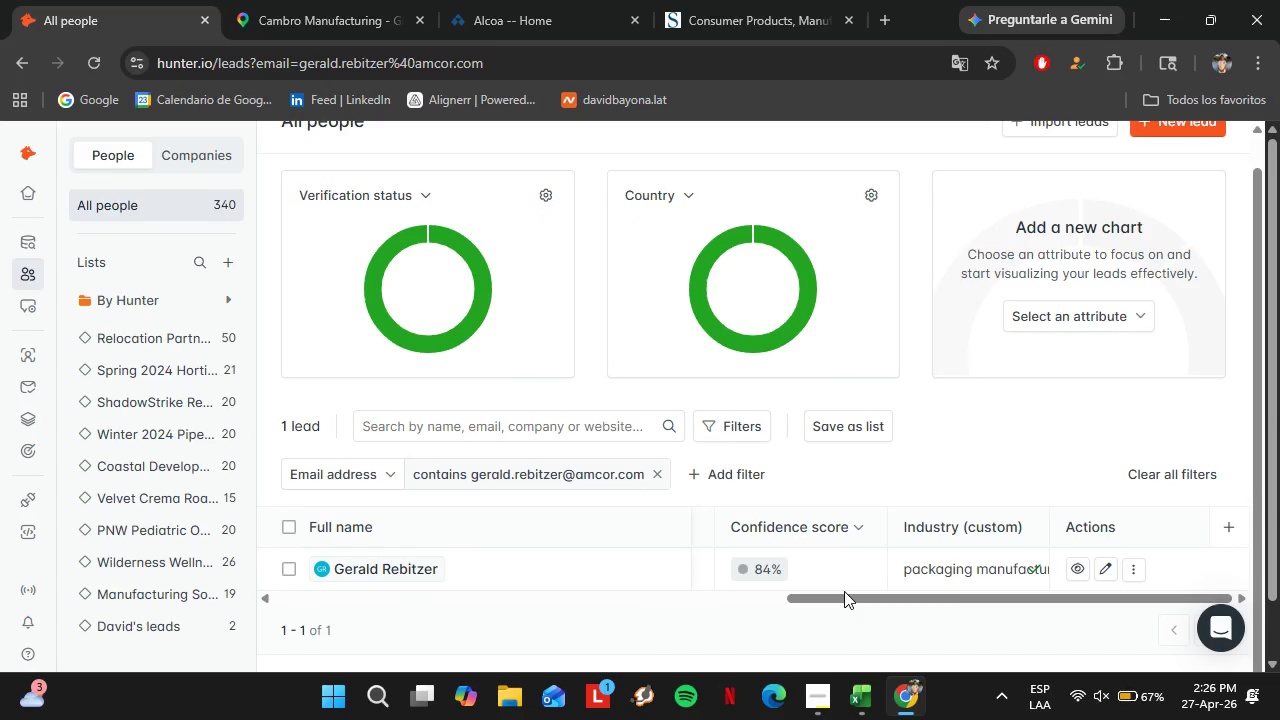 
left_click_drag(start_coordinate=[866, 594], to_coordinate=[444, 624])
 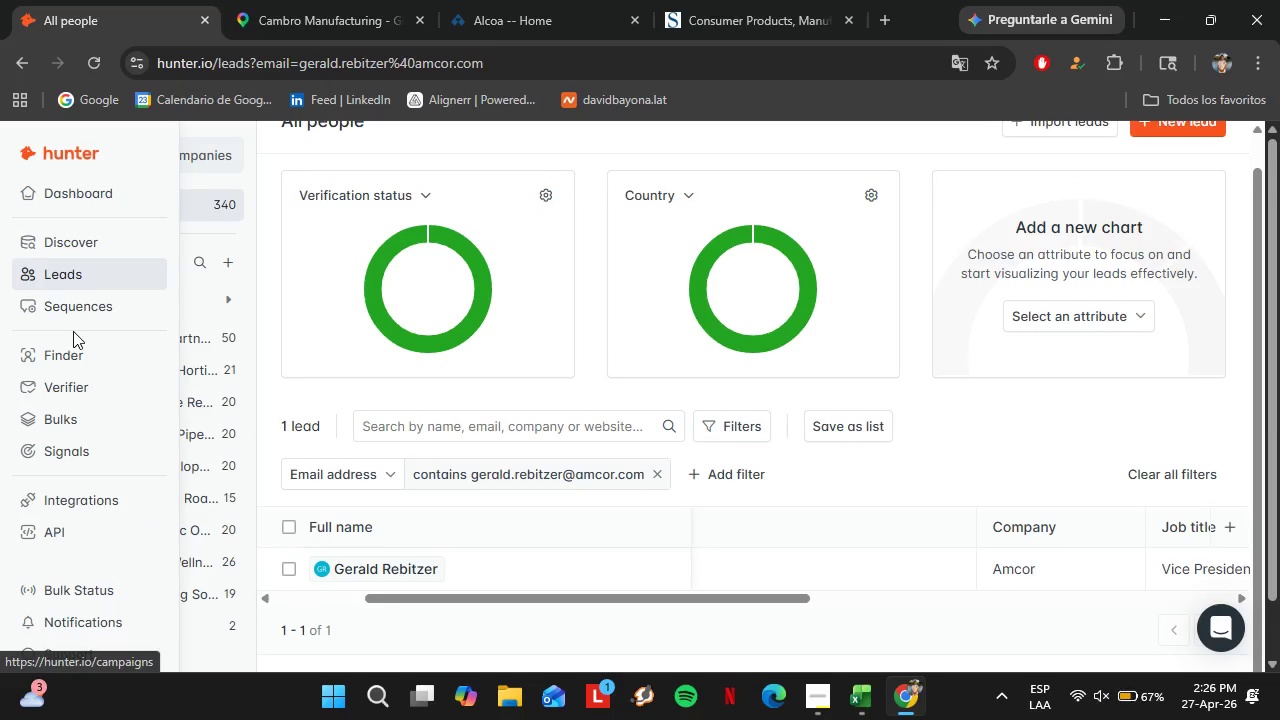 
left_click([59, 347])
 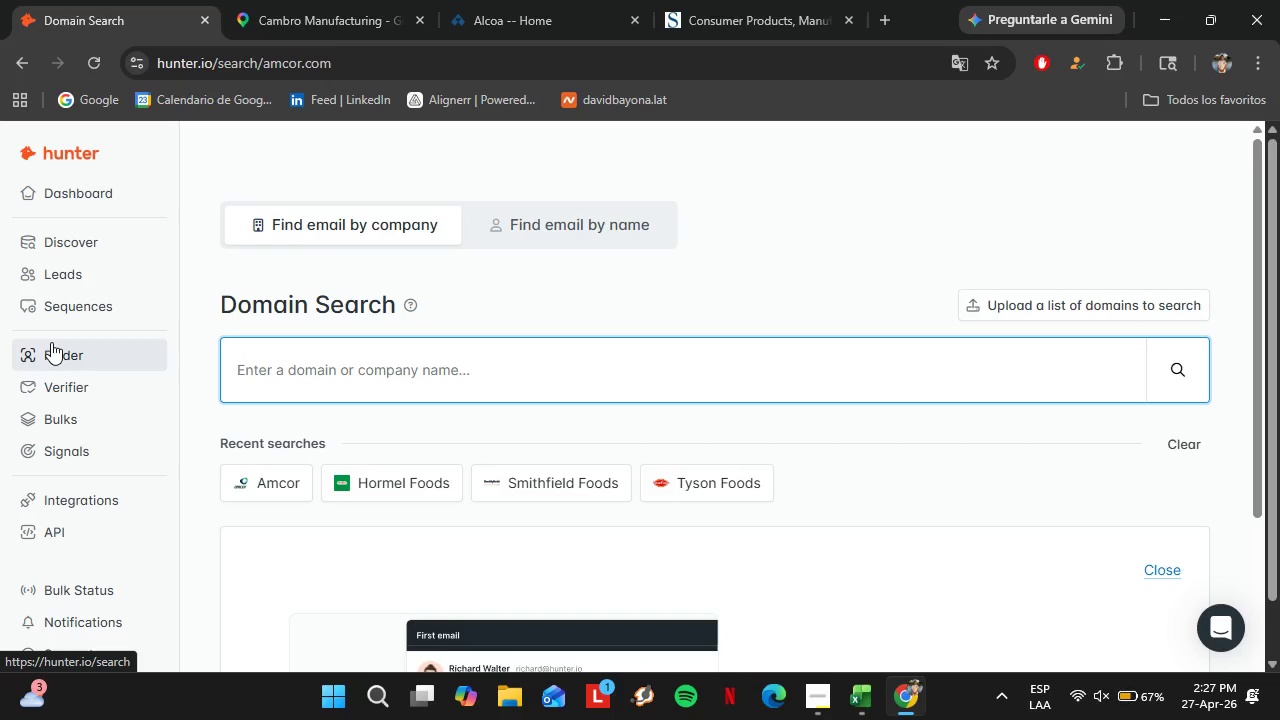 
wait(20.44)
 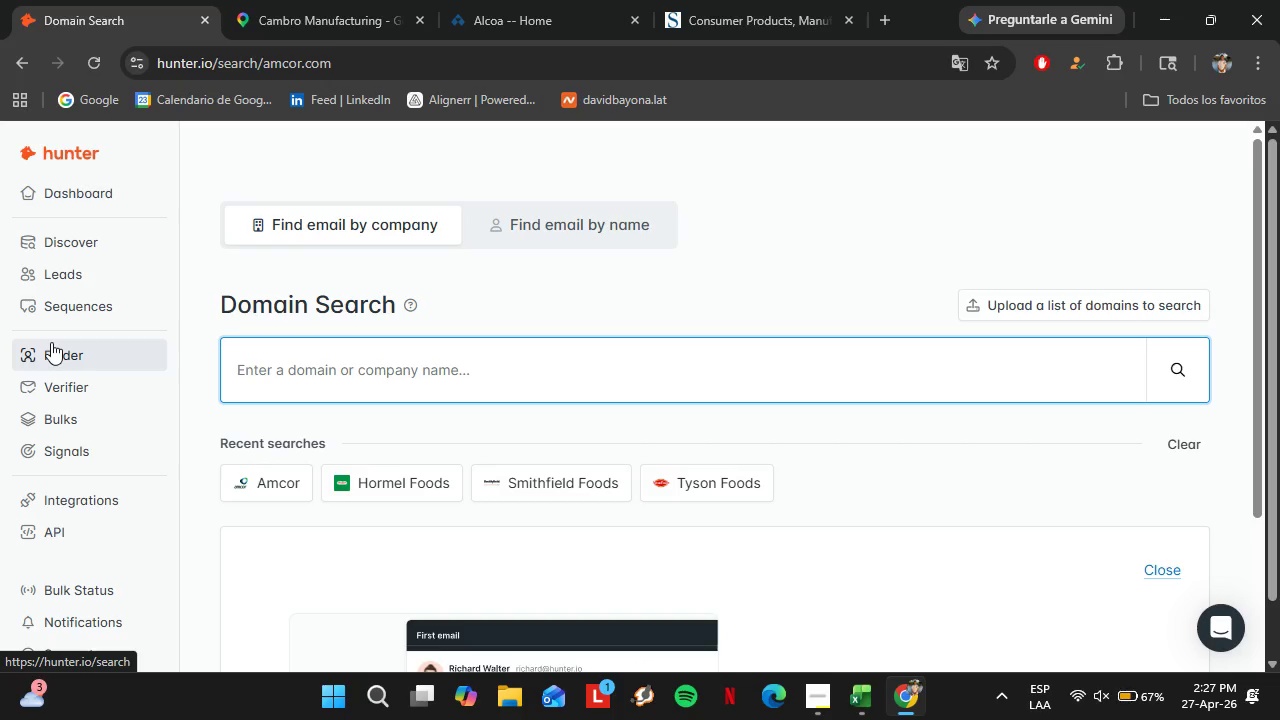 
scroll: coordinate [433, 351], scroll_direction: none, amount: 0.0
 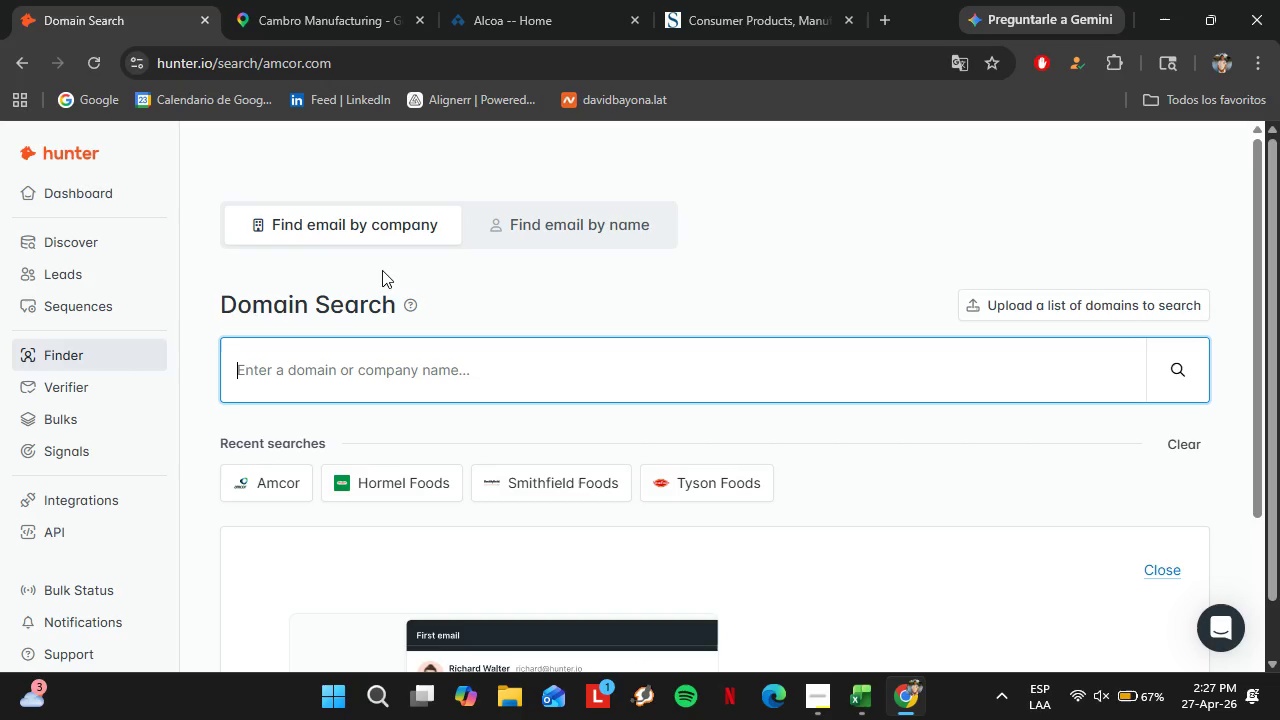 
type(ball.com)
 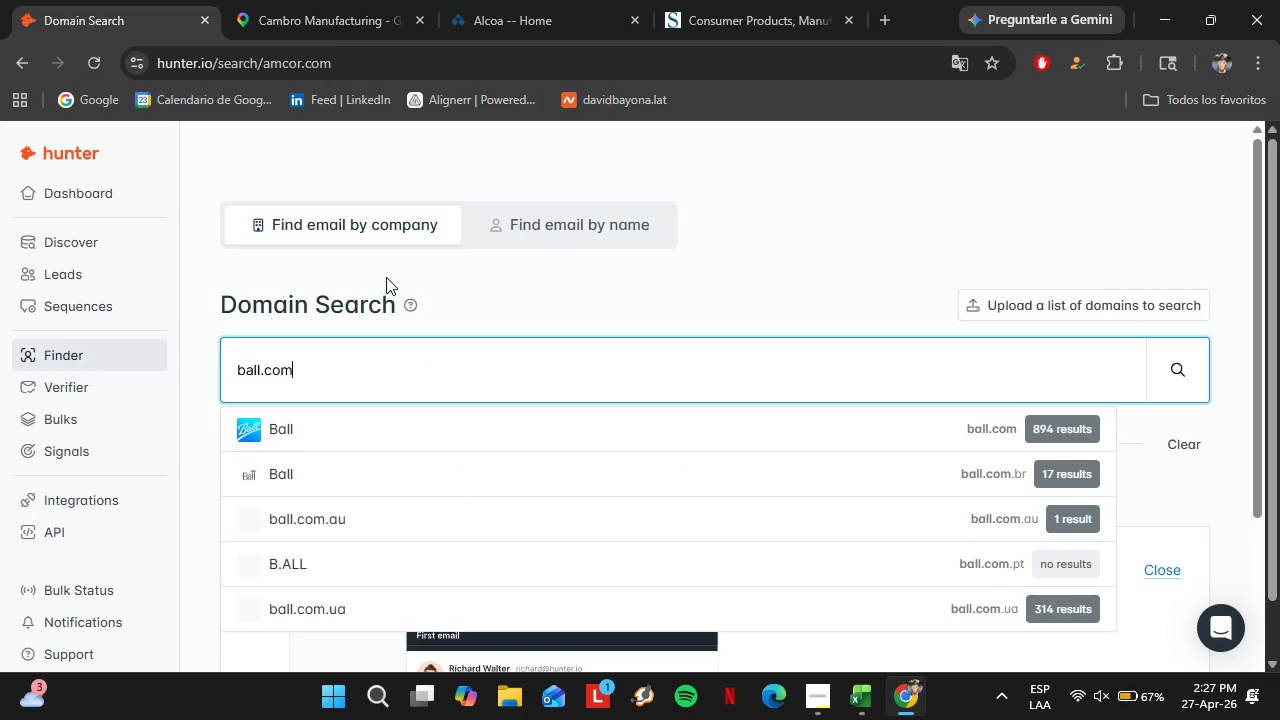 
key(Enter)
 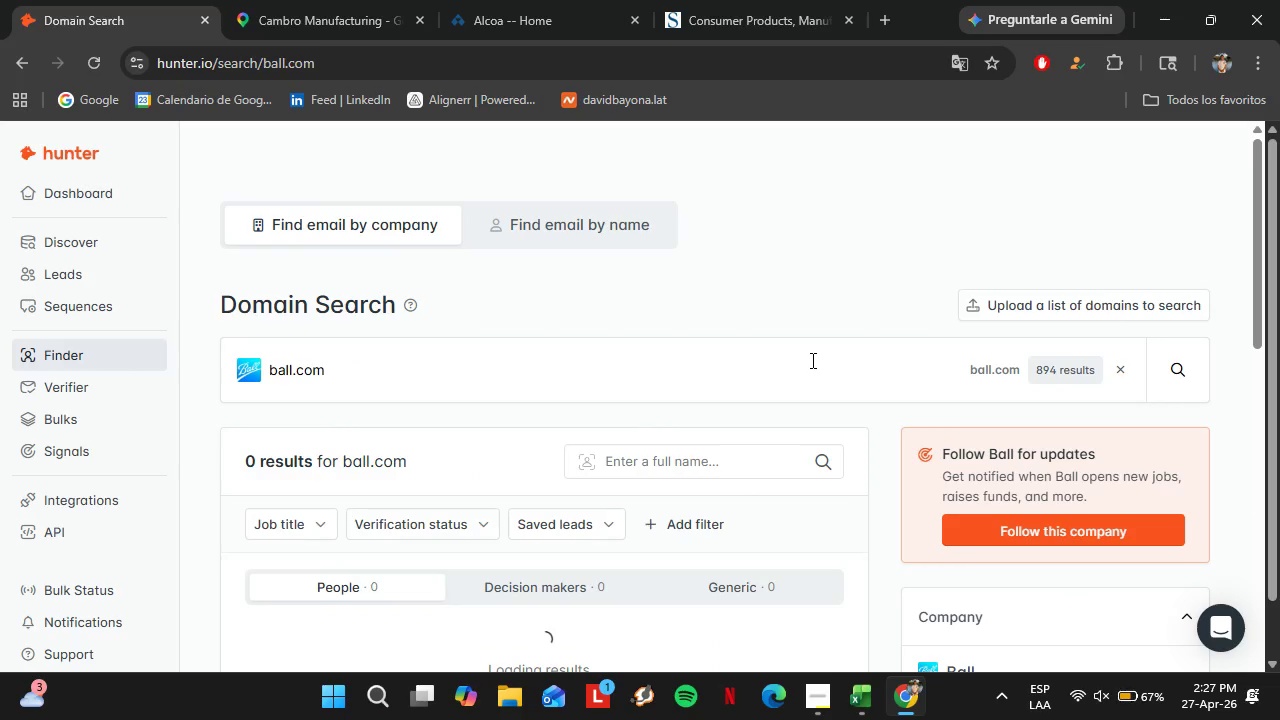 
scroll: coordinate [436, 426], scroll_direction: down, amount: 6.0
 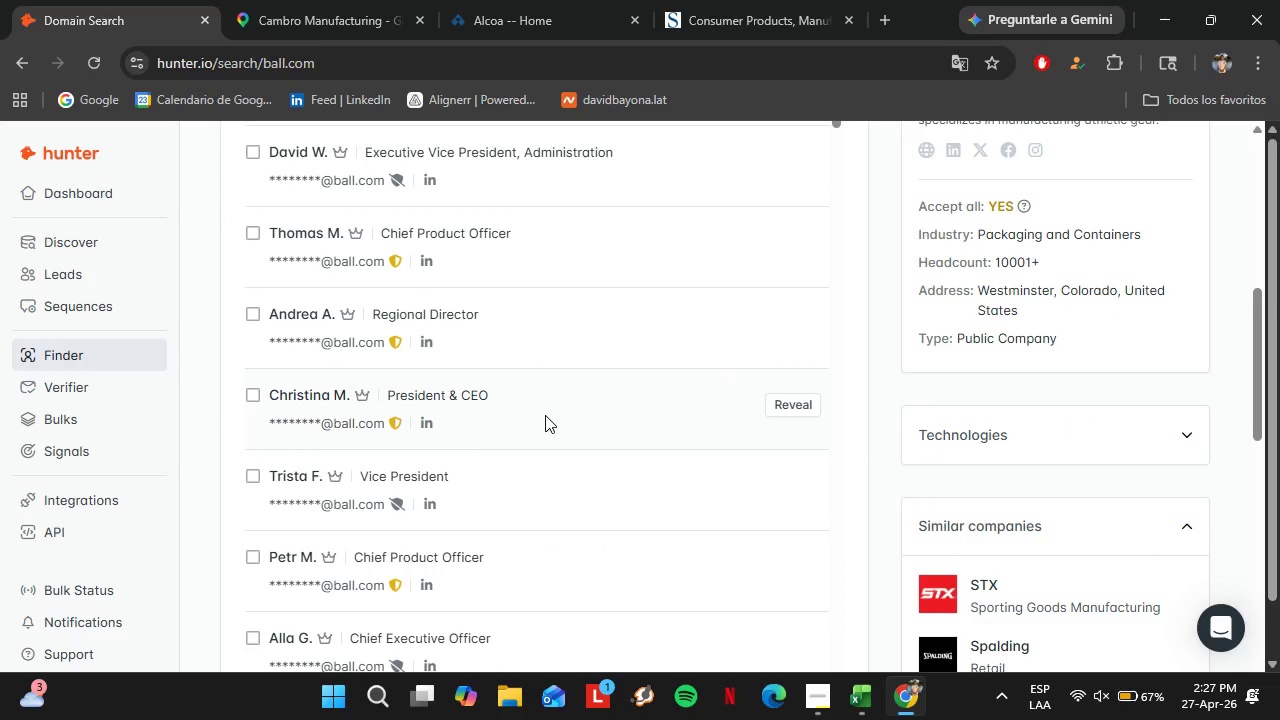 
scroll: coordinate [549, 412], scroll_direction: up, amount: 5.0
 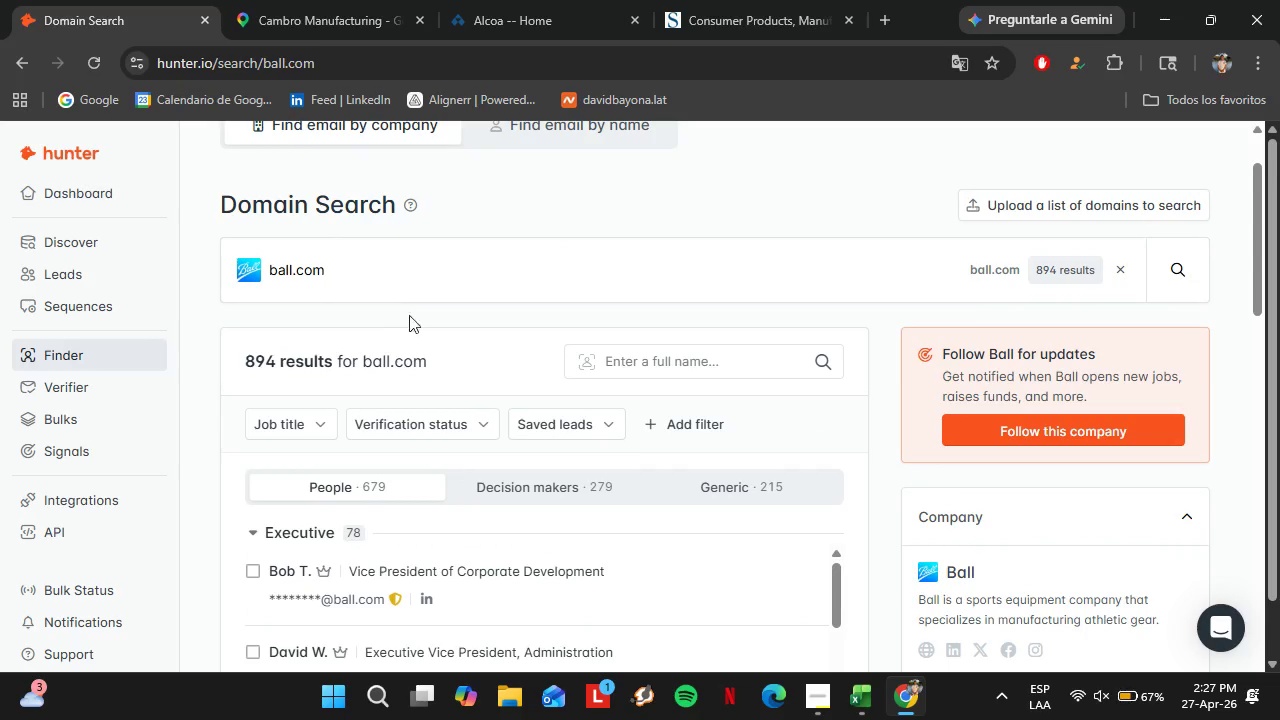 
double_click([380, 287])
 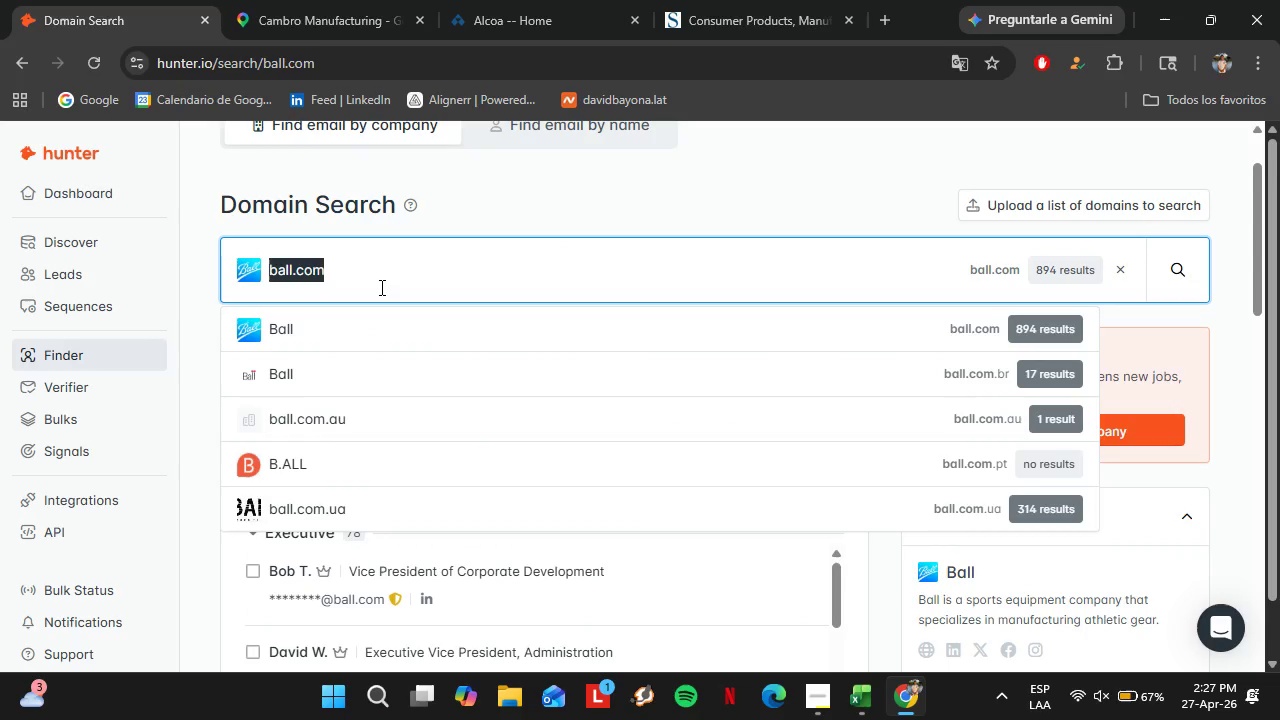 
triple_click([380, 287])
 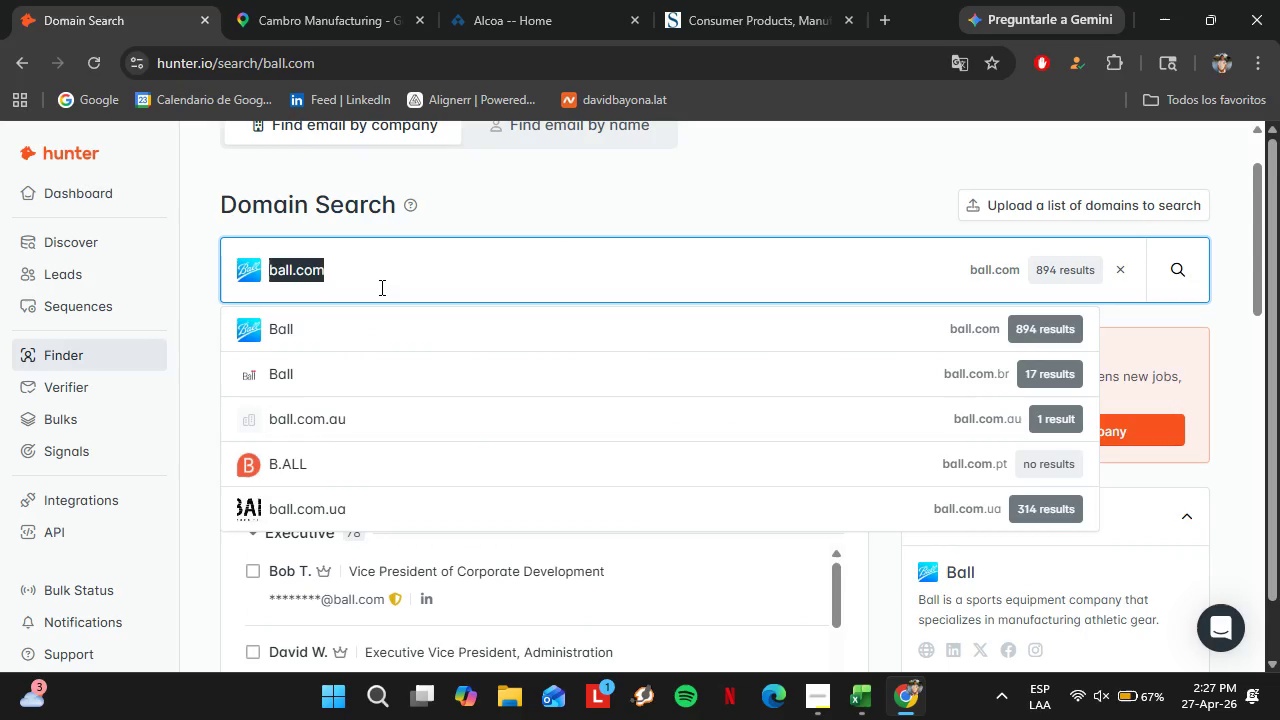 
triple_click([380, 287])
 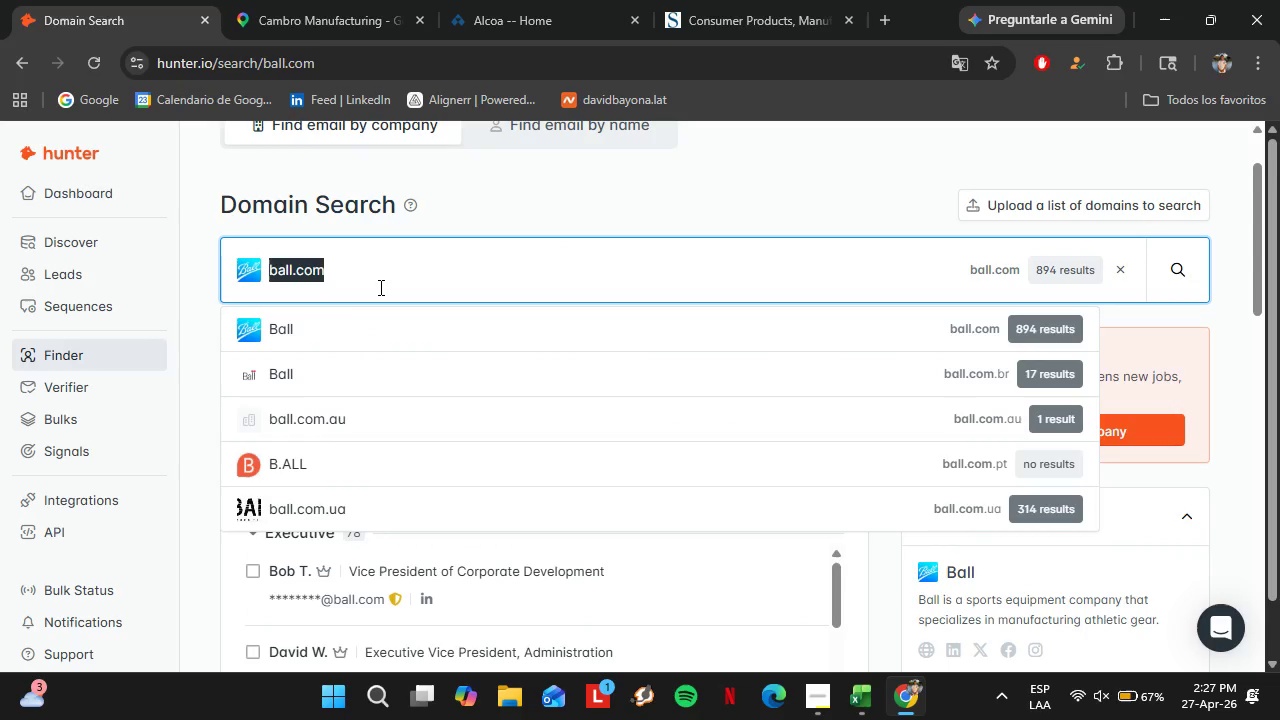 
type(international;)
key(Backspace)
type(p)
key(Backspace)
type(lpaper)
 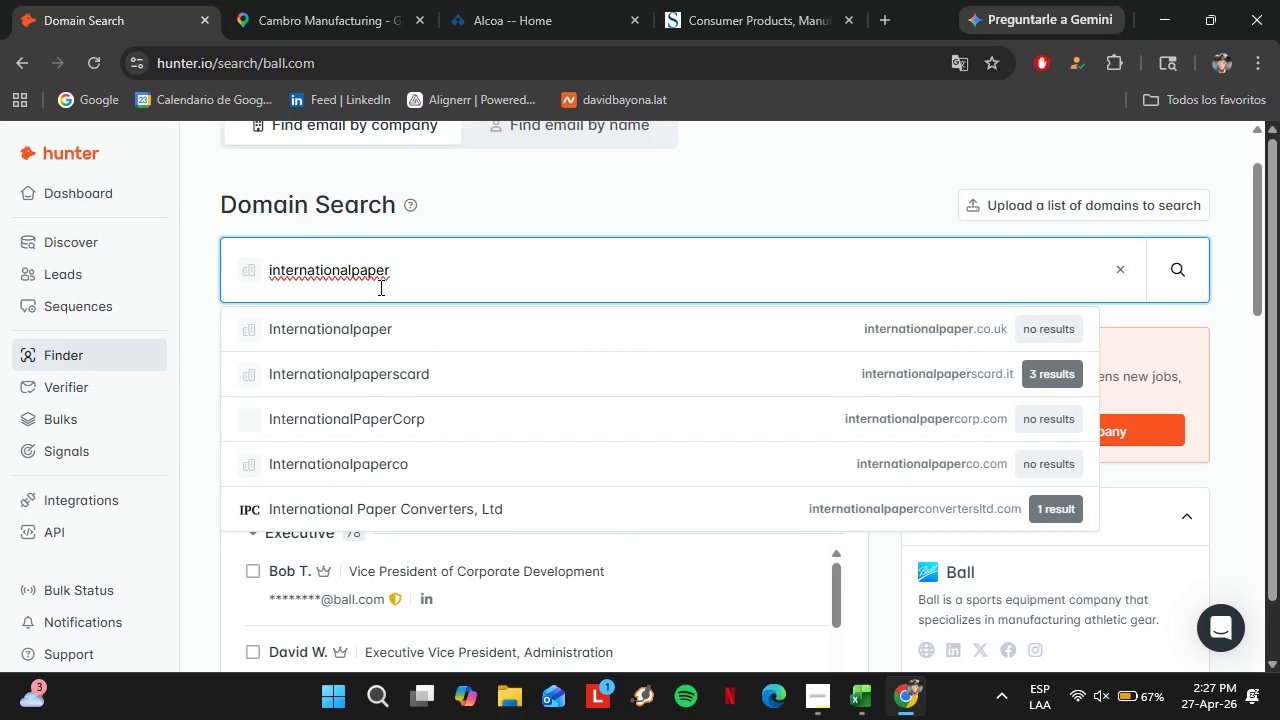 
type(.com)
 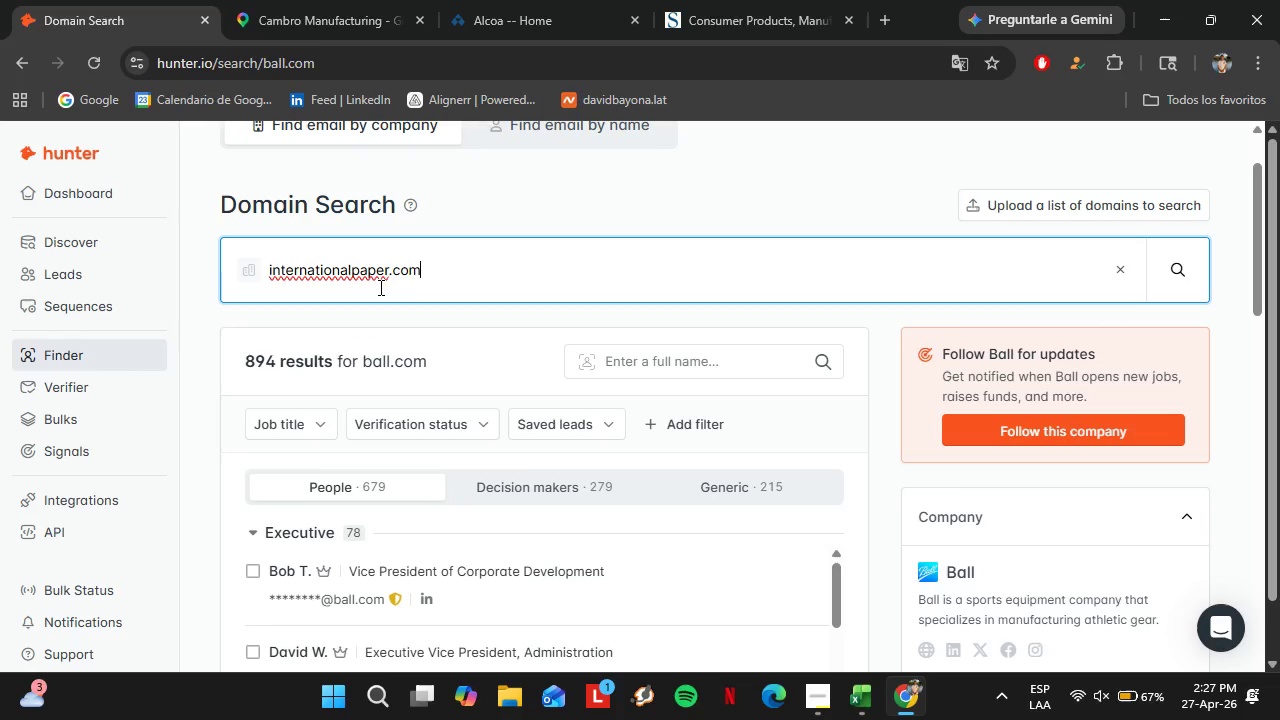 
key(Enter)
 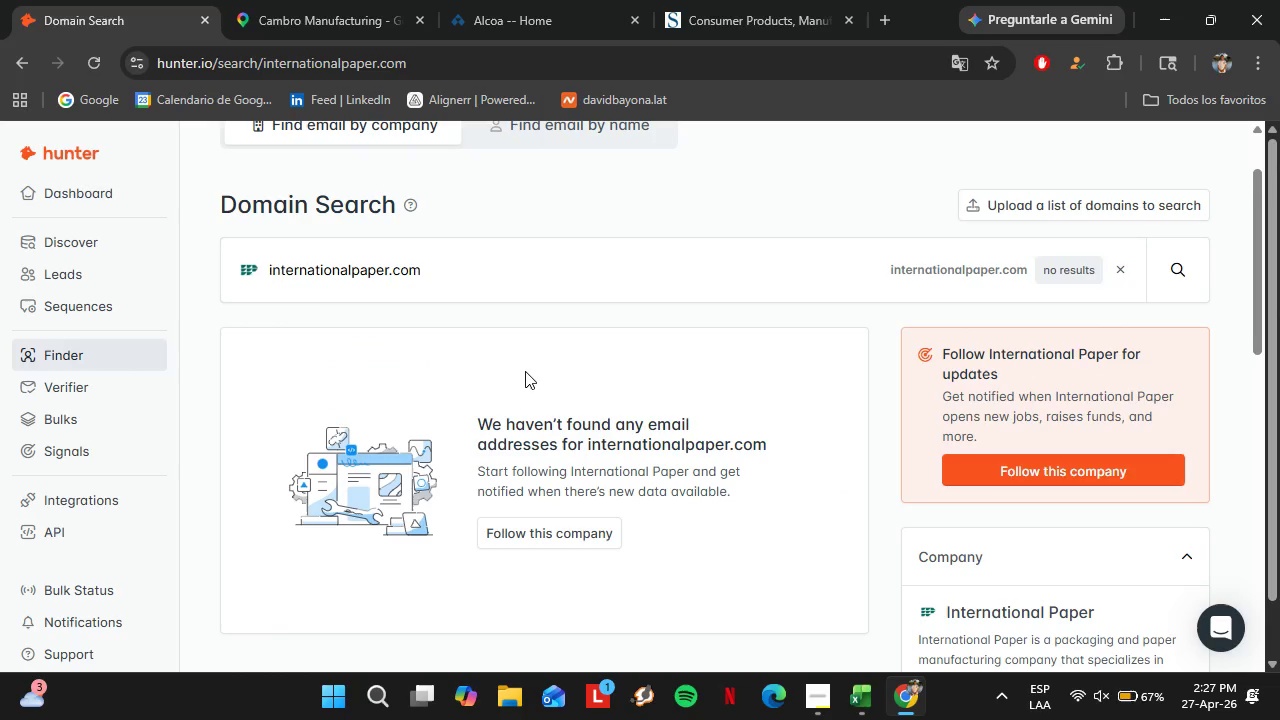 
wait(12.61)
 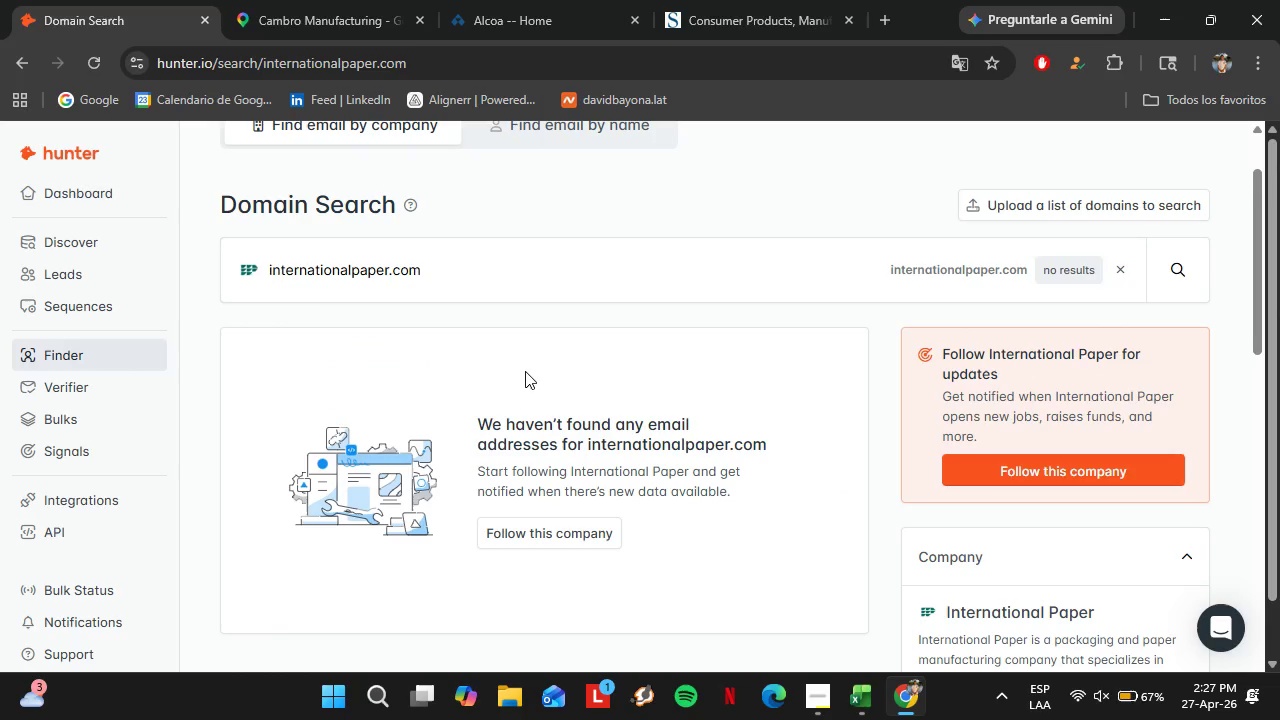 
double_click([435, 292])
 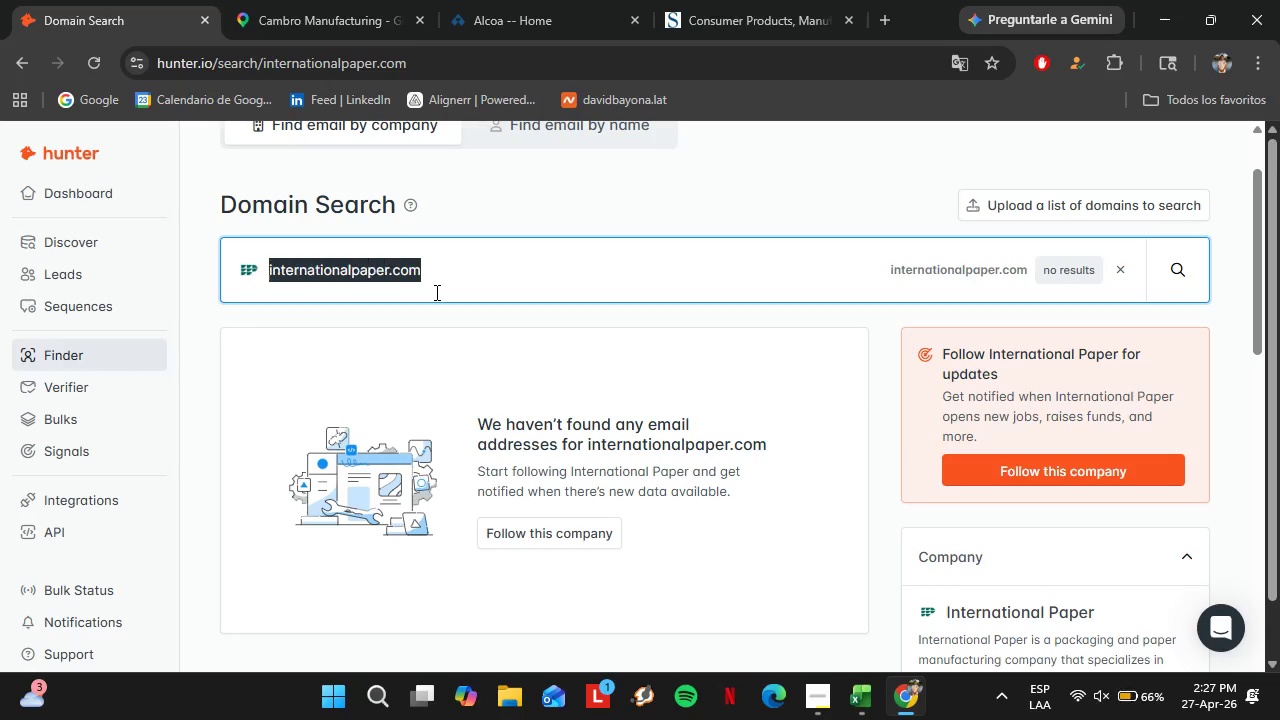 
triple_click([435, 292])
 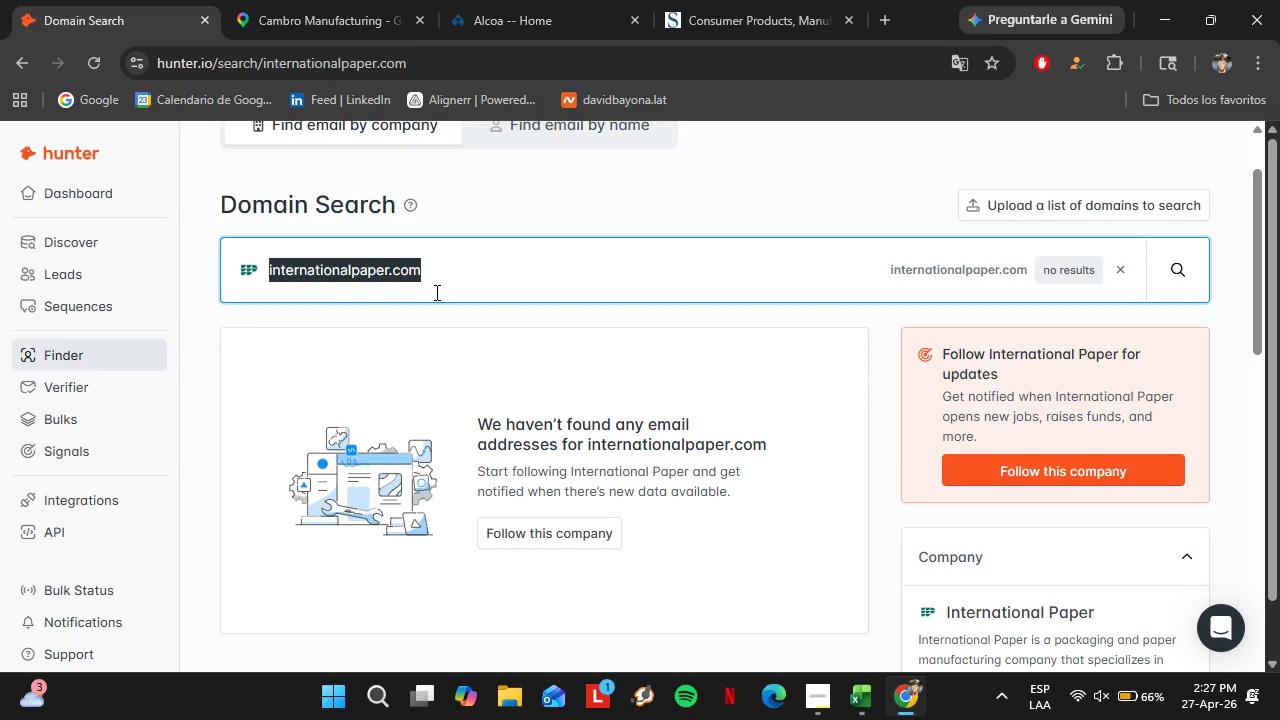 
triple_click([435, 292])
 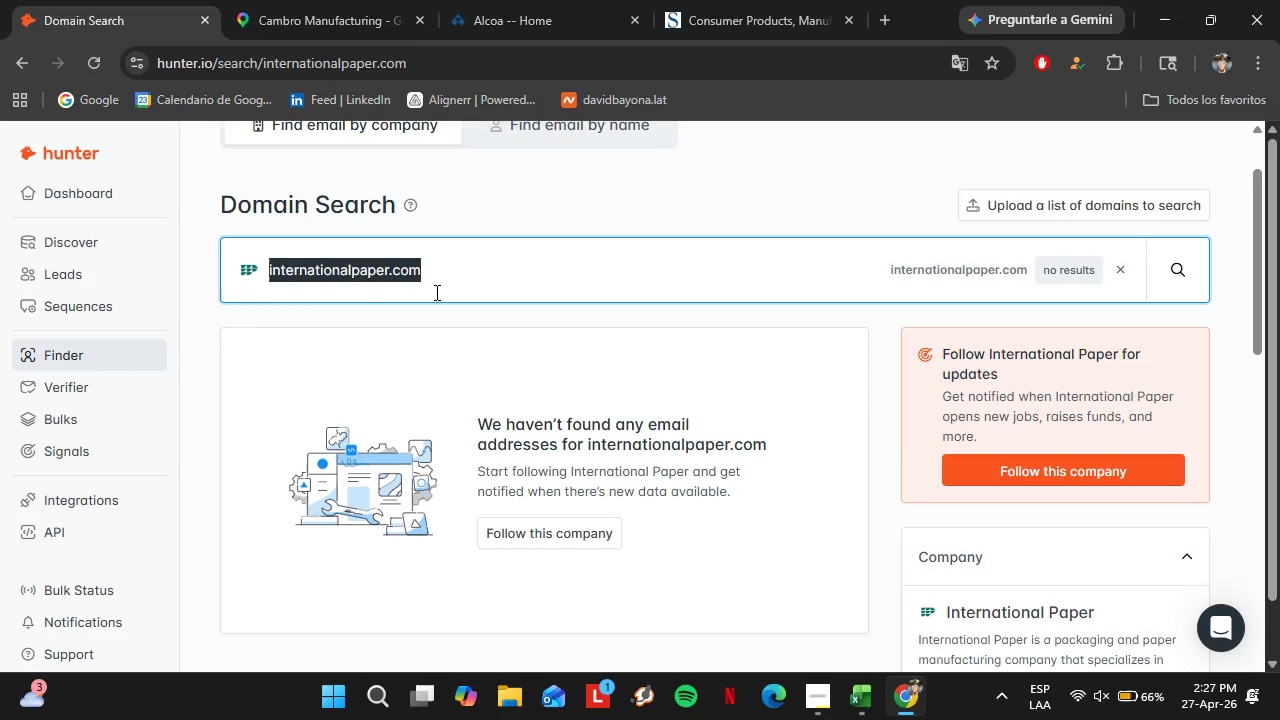 
type(ardaghgroup)
 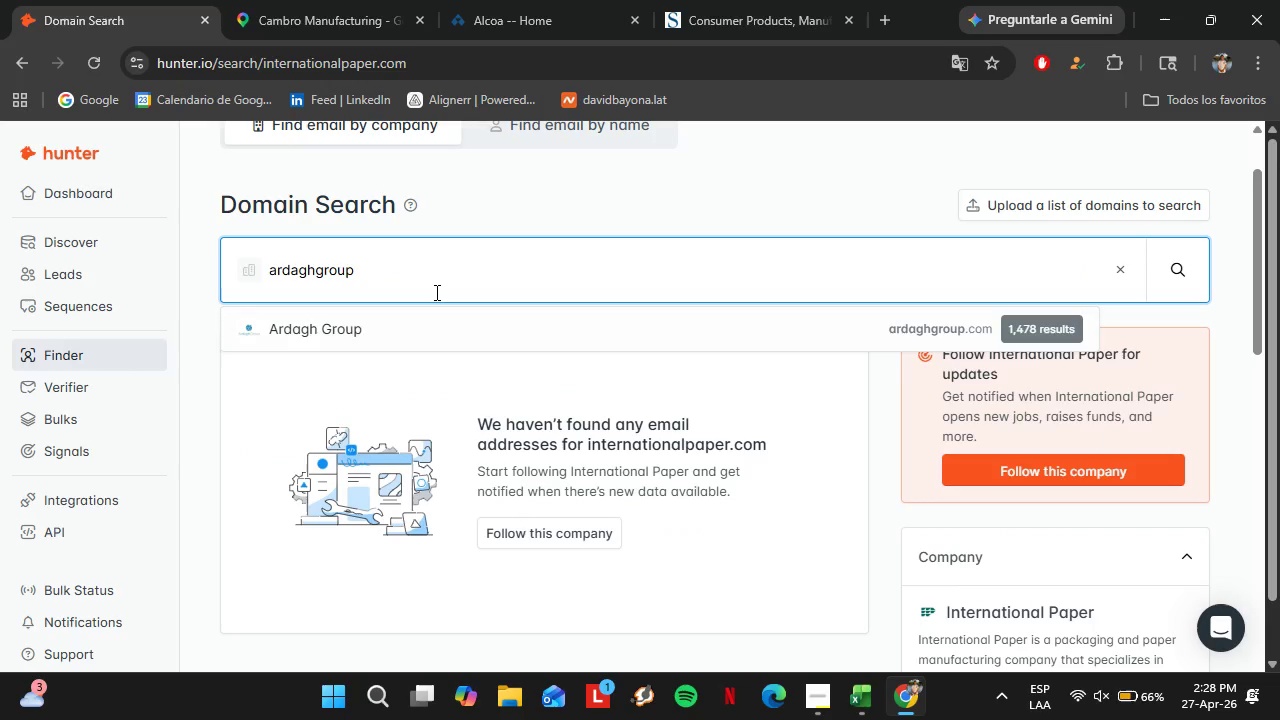 
key(ArrowDown)
 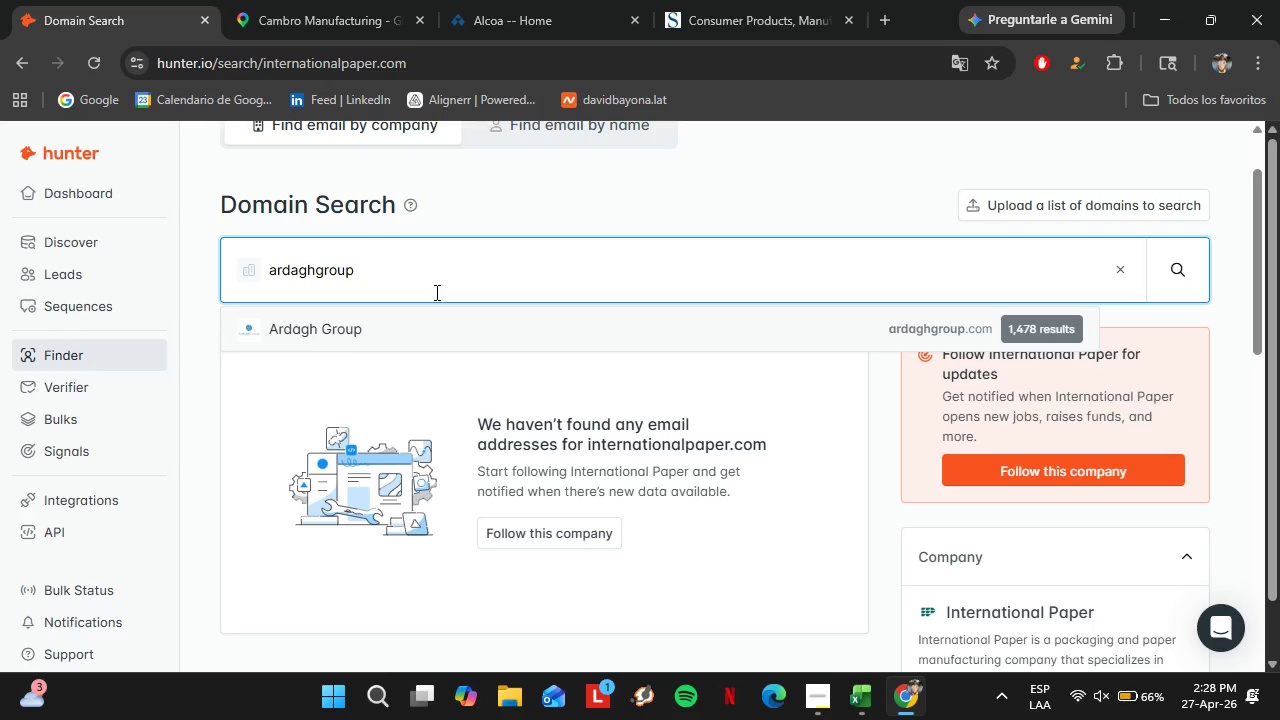 
key(Enter)
 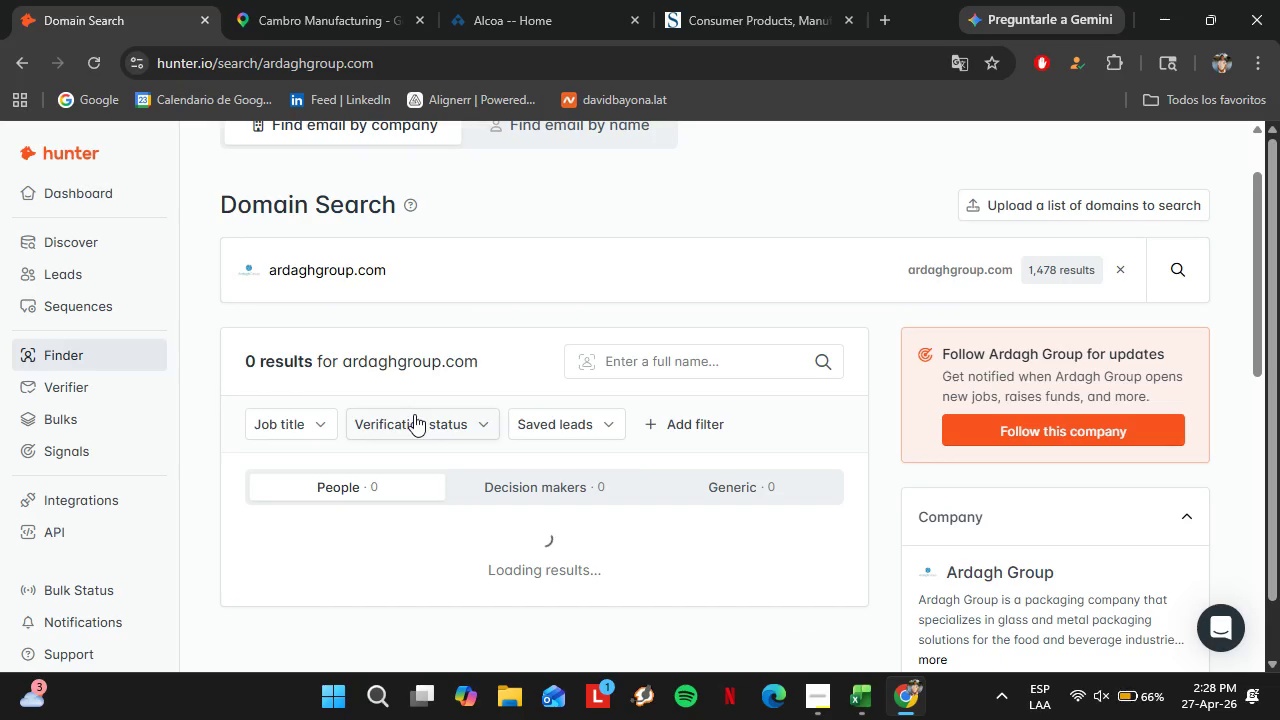 
scroll: coordinate [408, 396], scroll_direction: down, amount: 2.0
 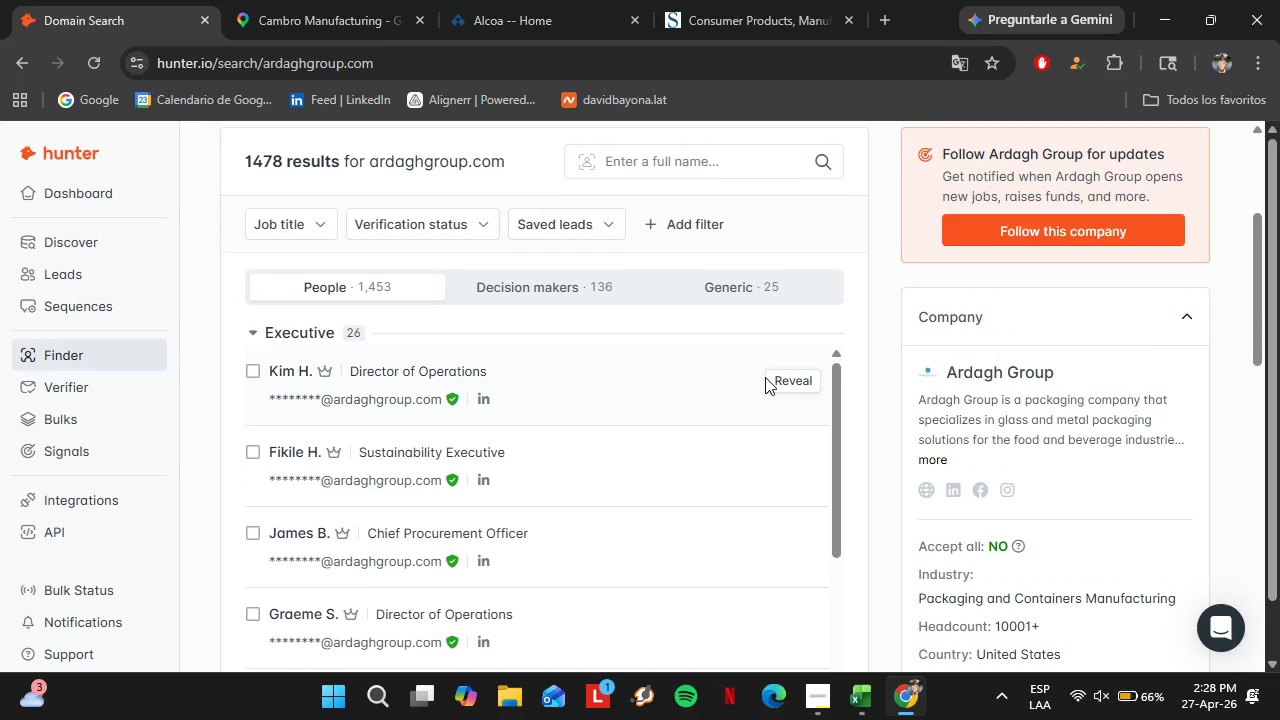 
left_click([790, 386])
 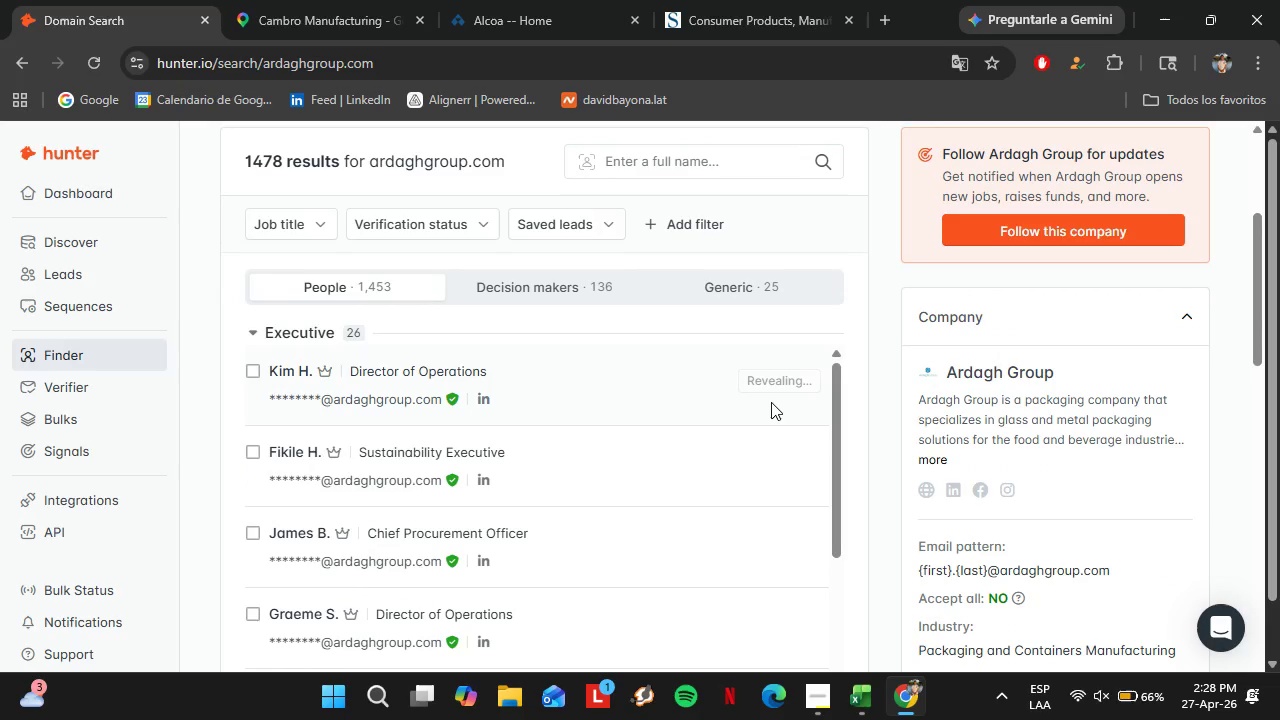 
left_click([747, 375])
 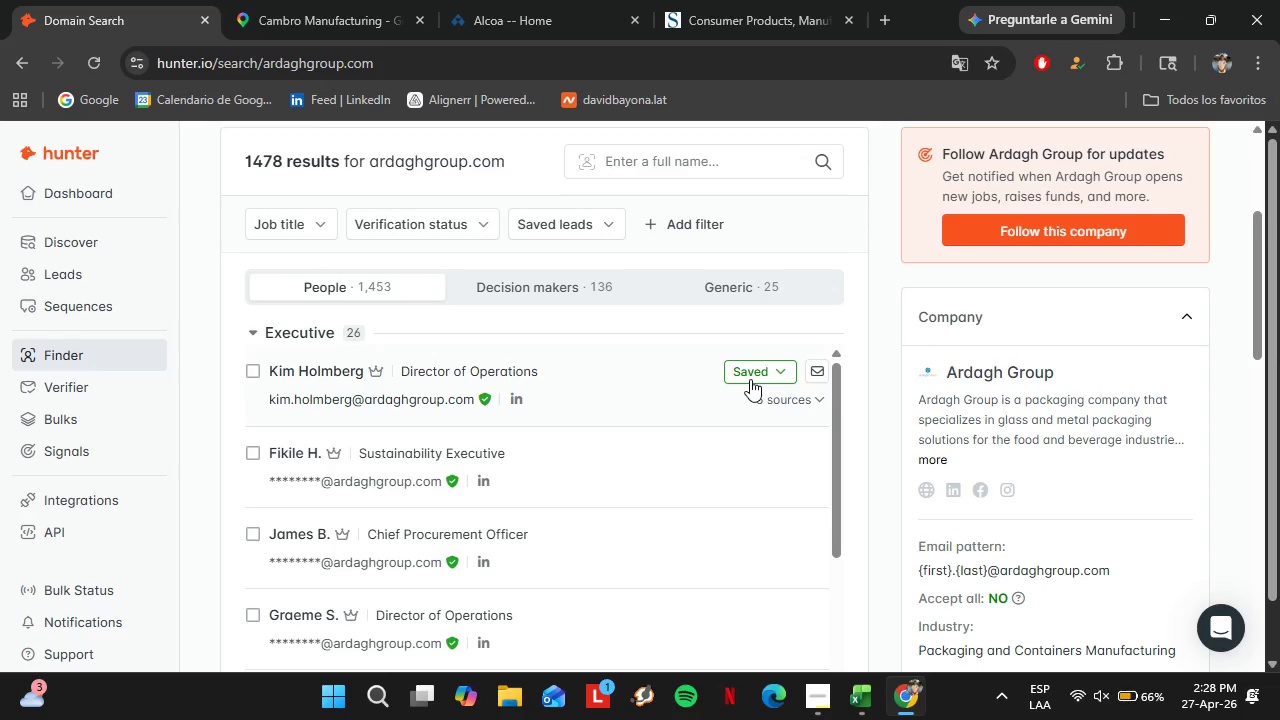 
left_click([610, 528])
 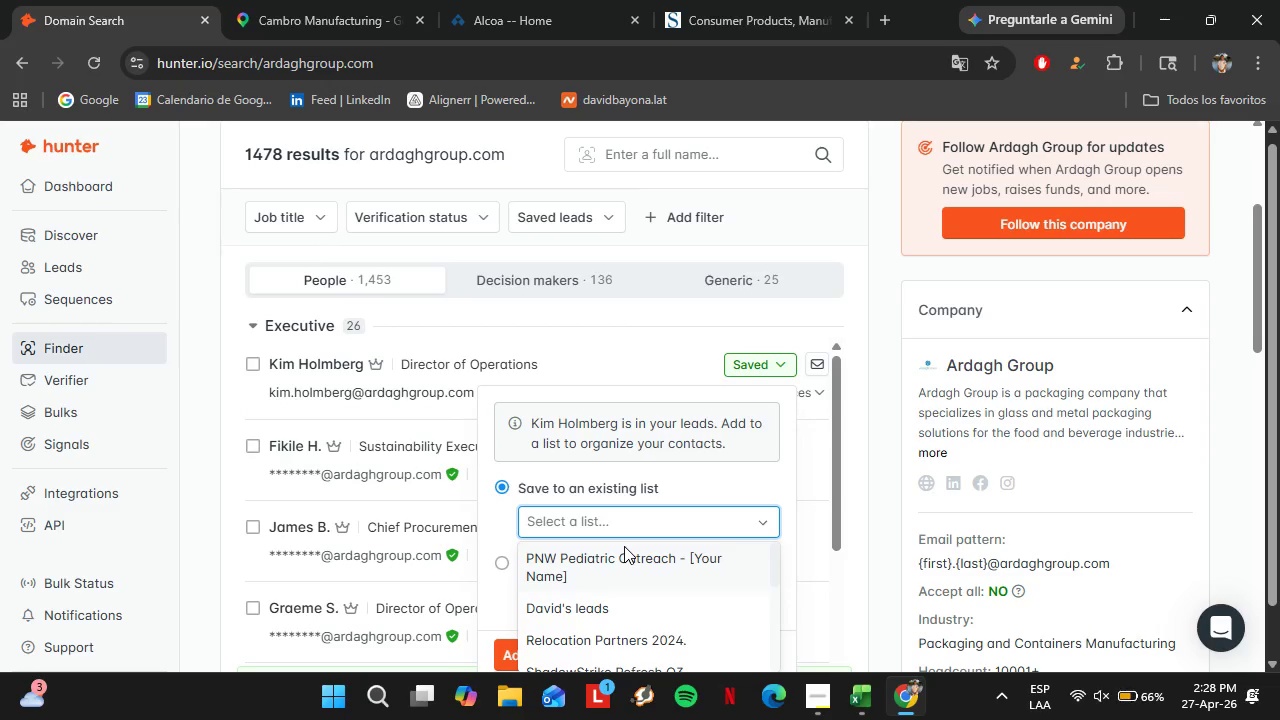 
scroll: coordinate [626, 552], scroll_direction: down, amount: 2.0
 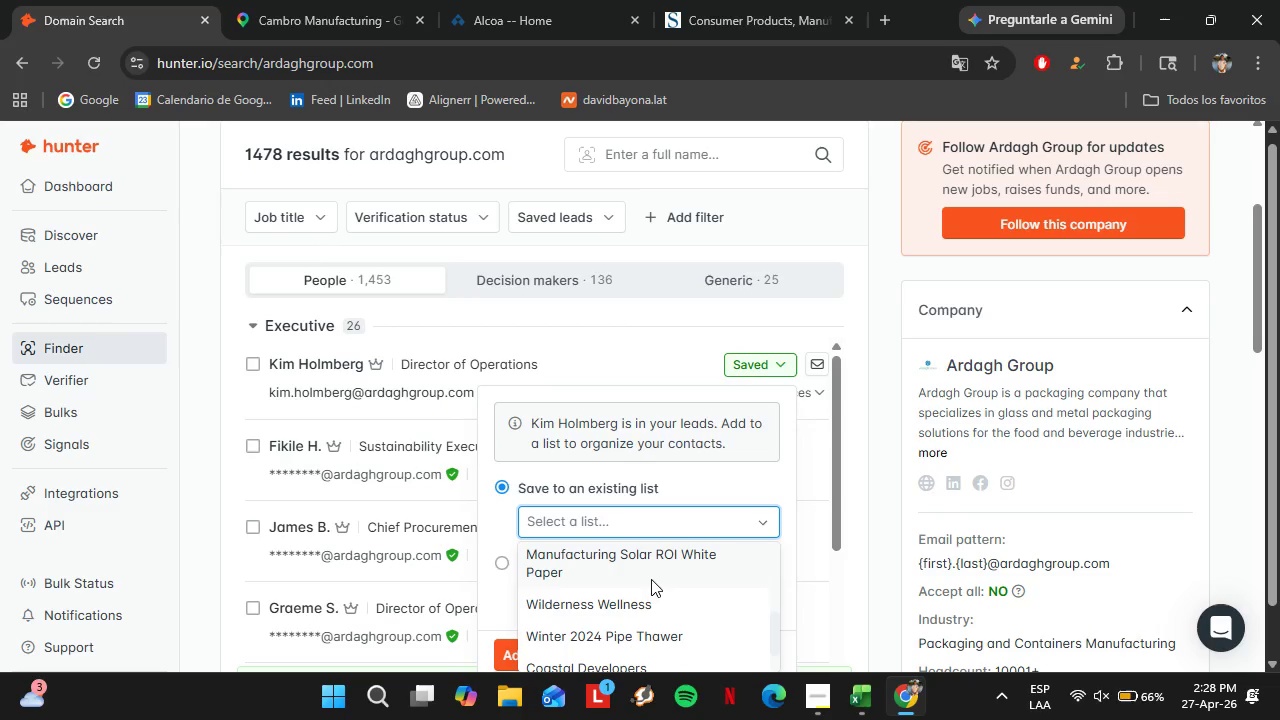 
left_click([637, 564])
 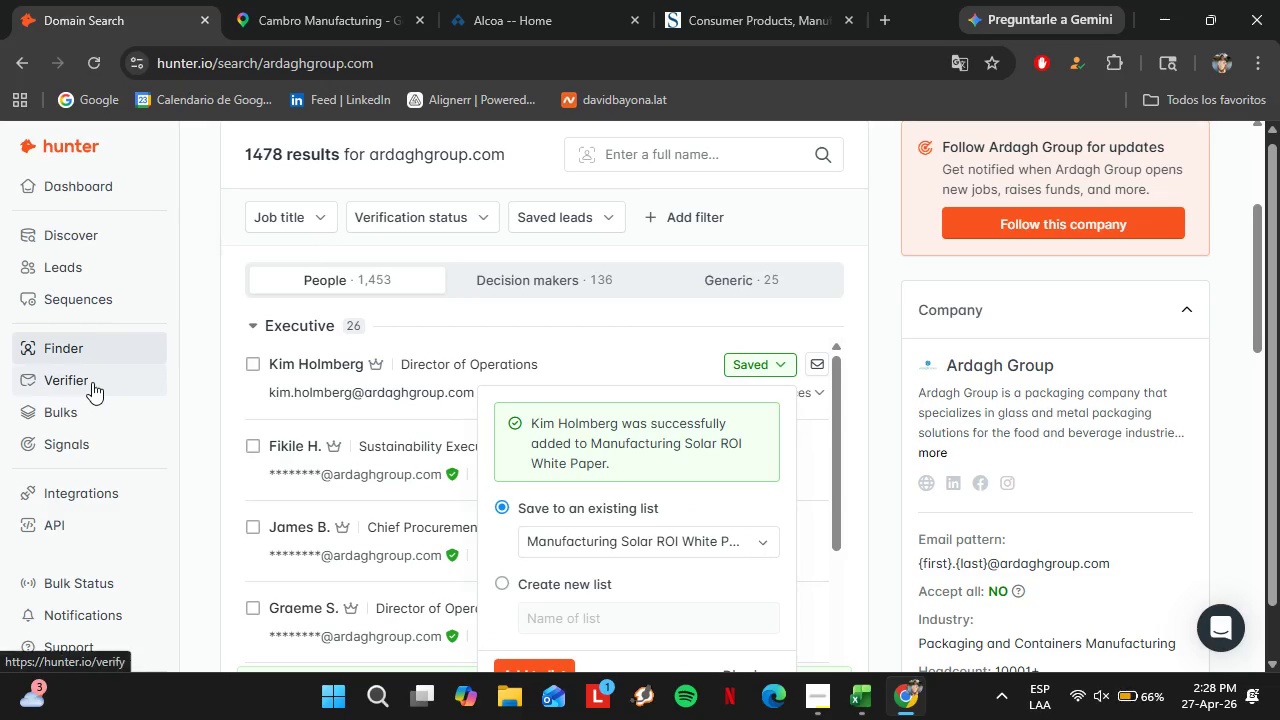 
left_click([75, 268])
 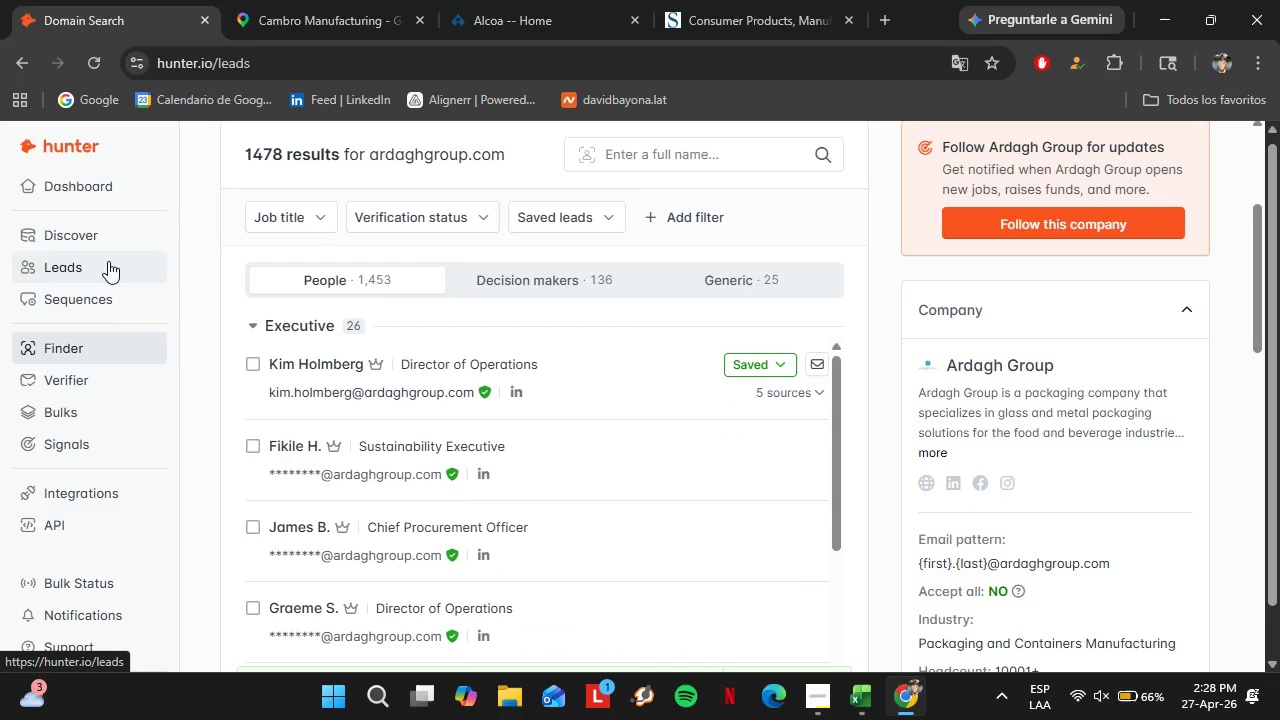 
scroll: coordinate [344, 305], scroll_direction: up, amount: 1.0
 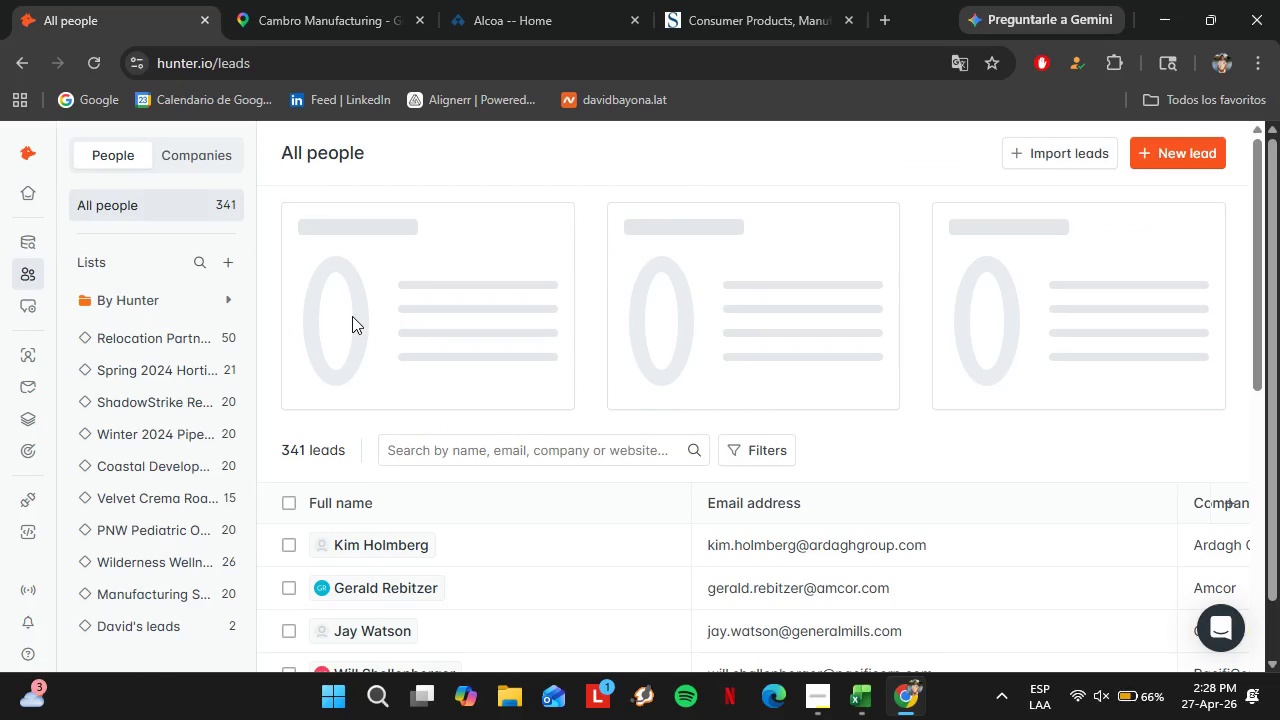 
scroll: coordinate [542, 606], scroll_direction: down, amount: 14.0
 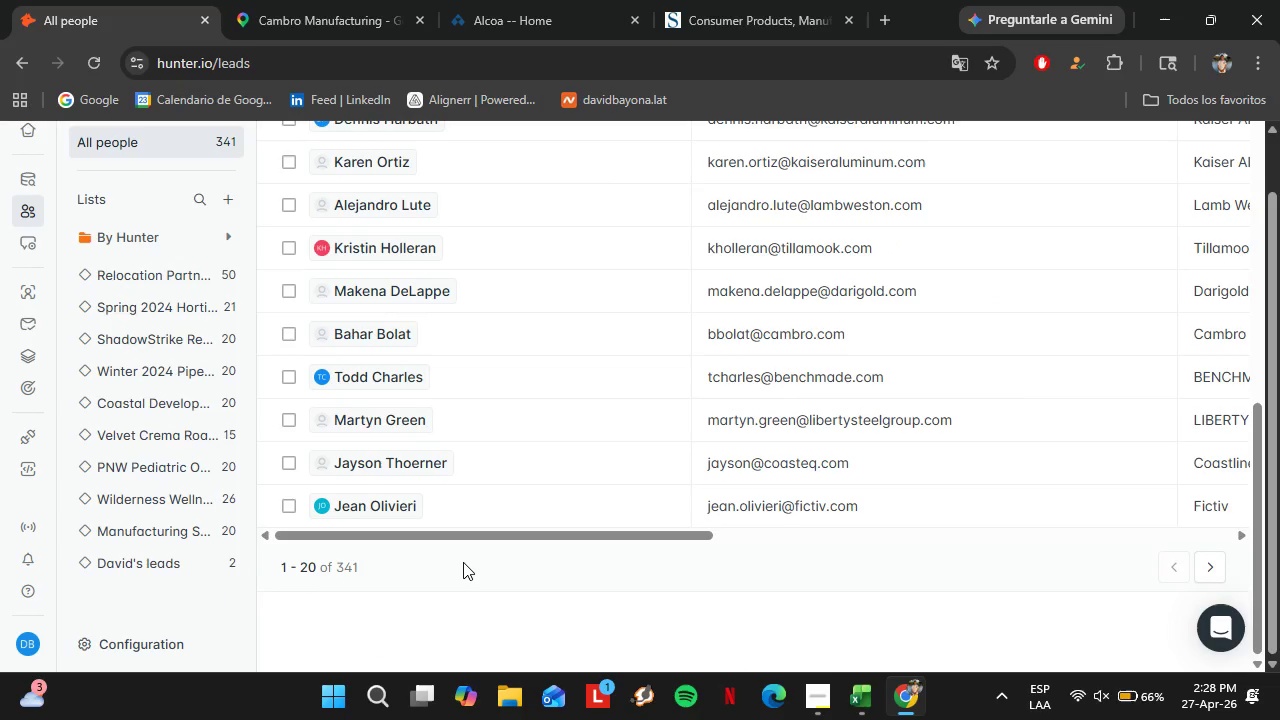 
left_click_drag(start_coordinate=[437, 536], to_coordinate=[1023, 538])
 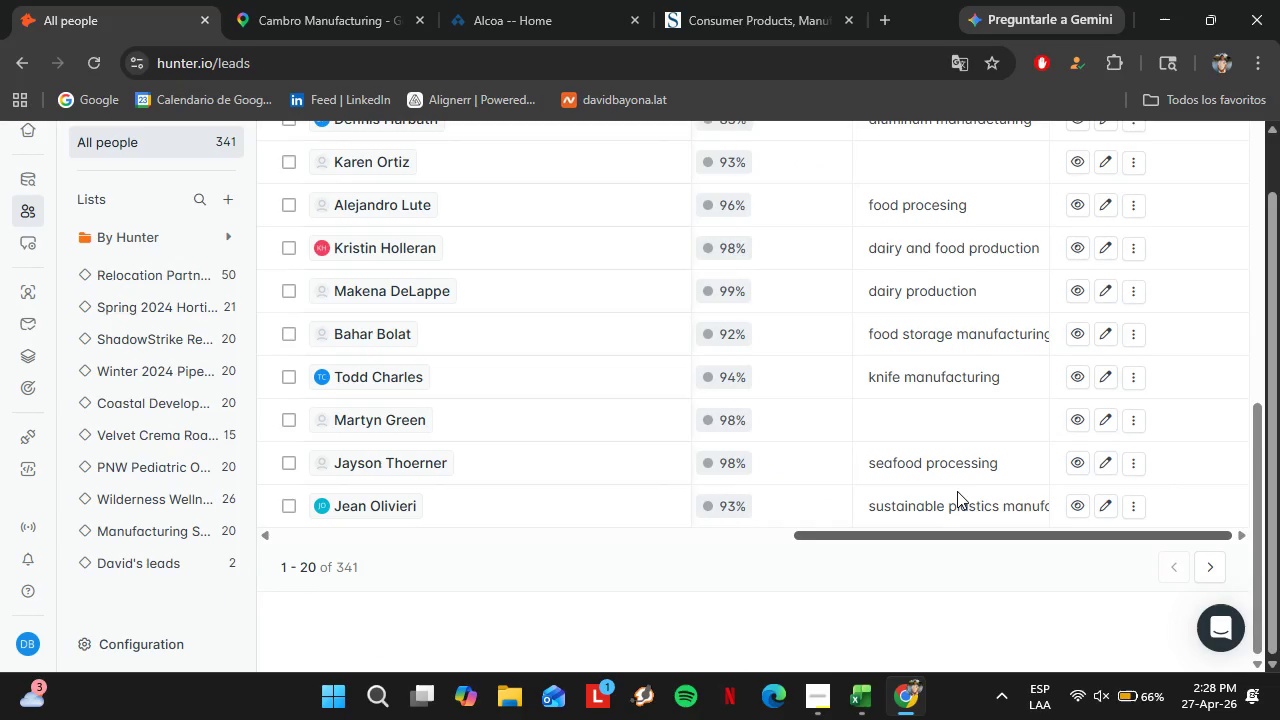 
scroll: coordinate [922, 431], scroll_direction: up, amount: 9.0
 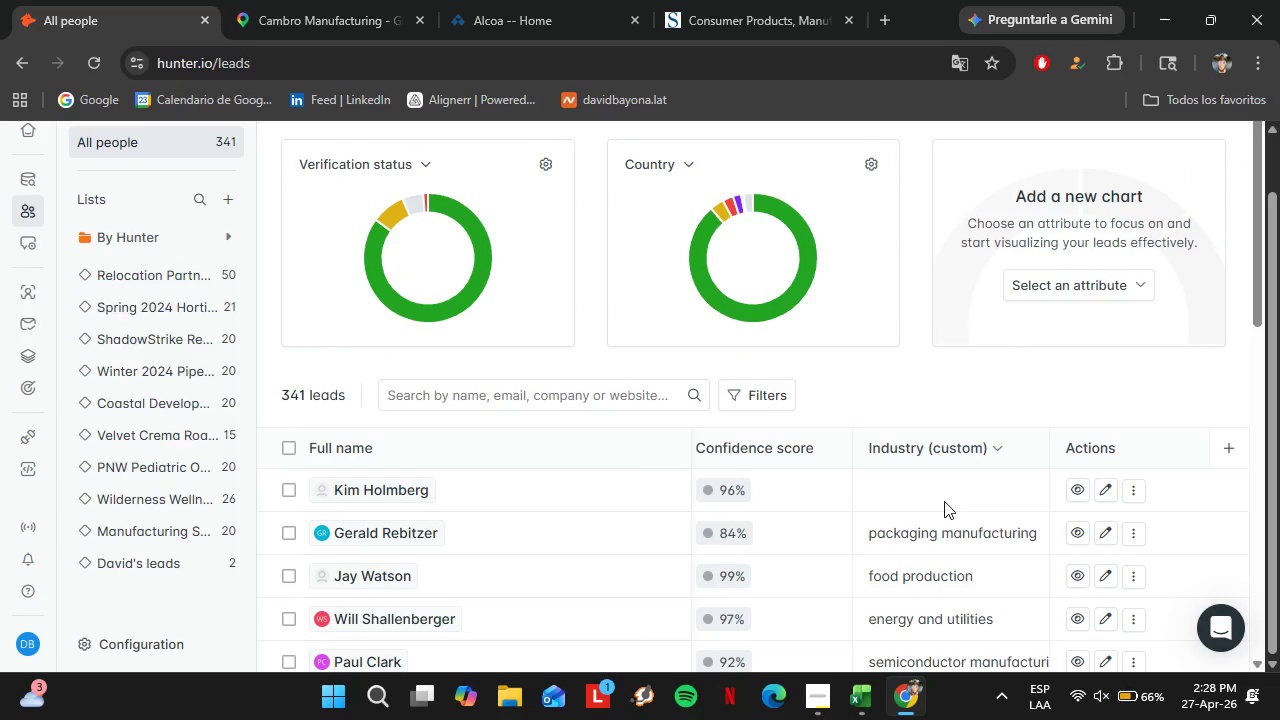 
double_click([944, 501])
 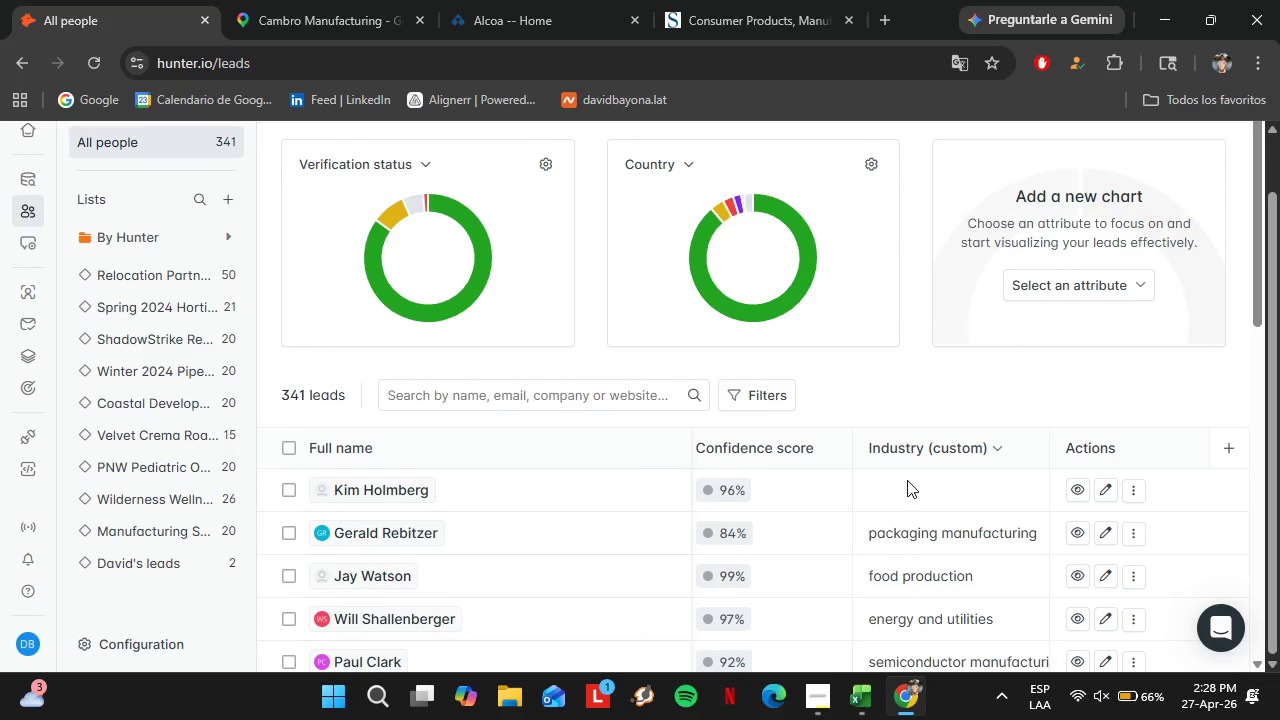 
double_click([907, 480])
 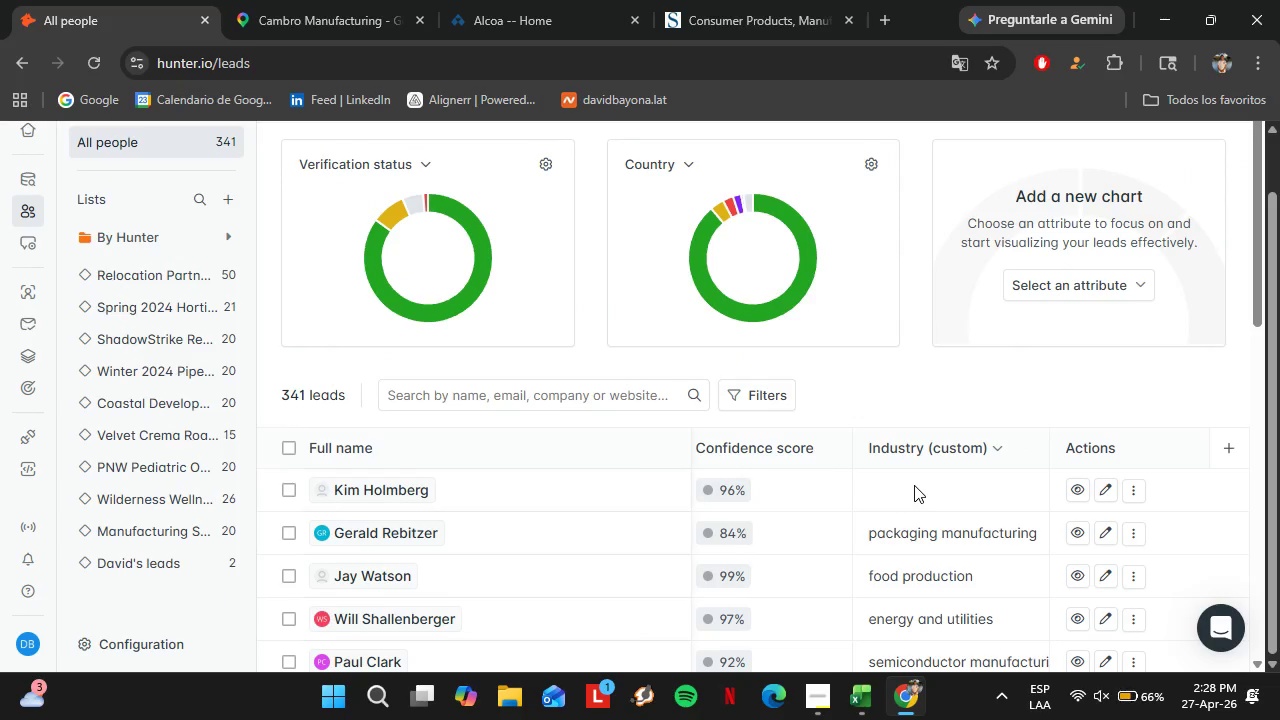 
triple_click([914, 485])
 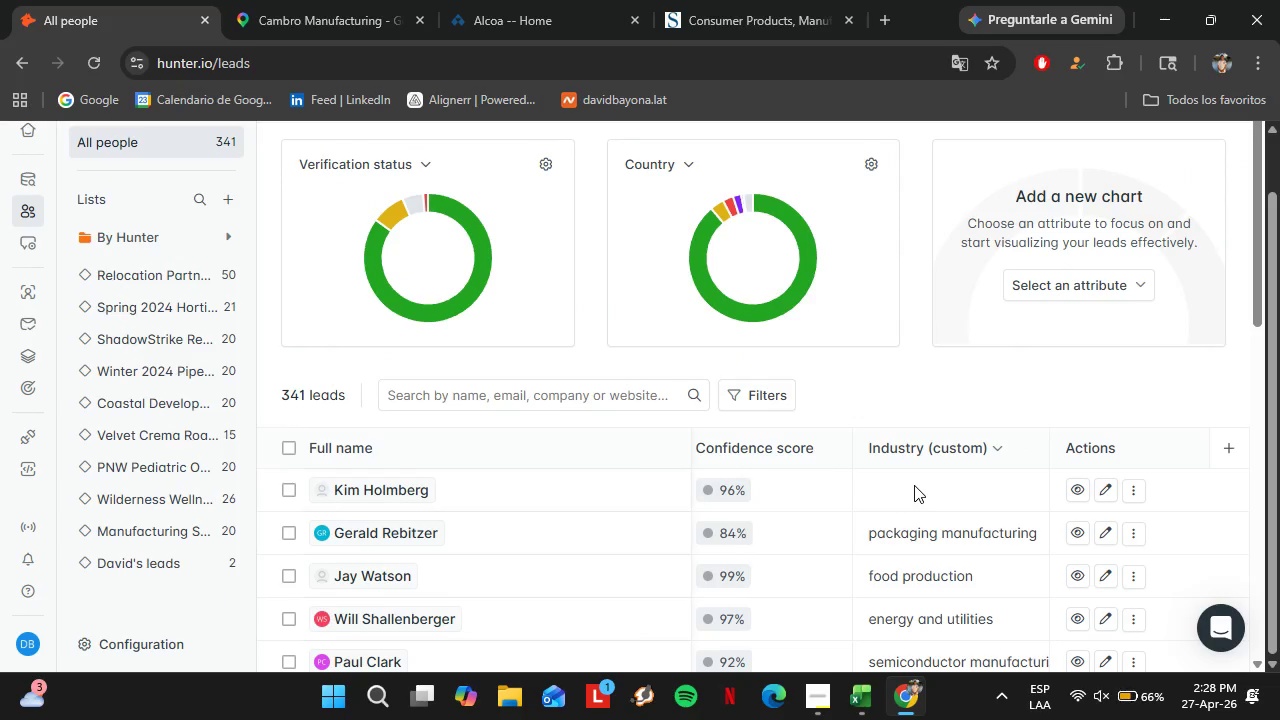 
triple_click([914, 485])
 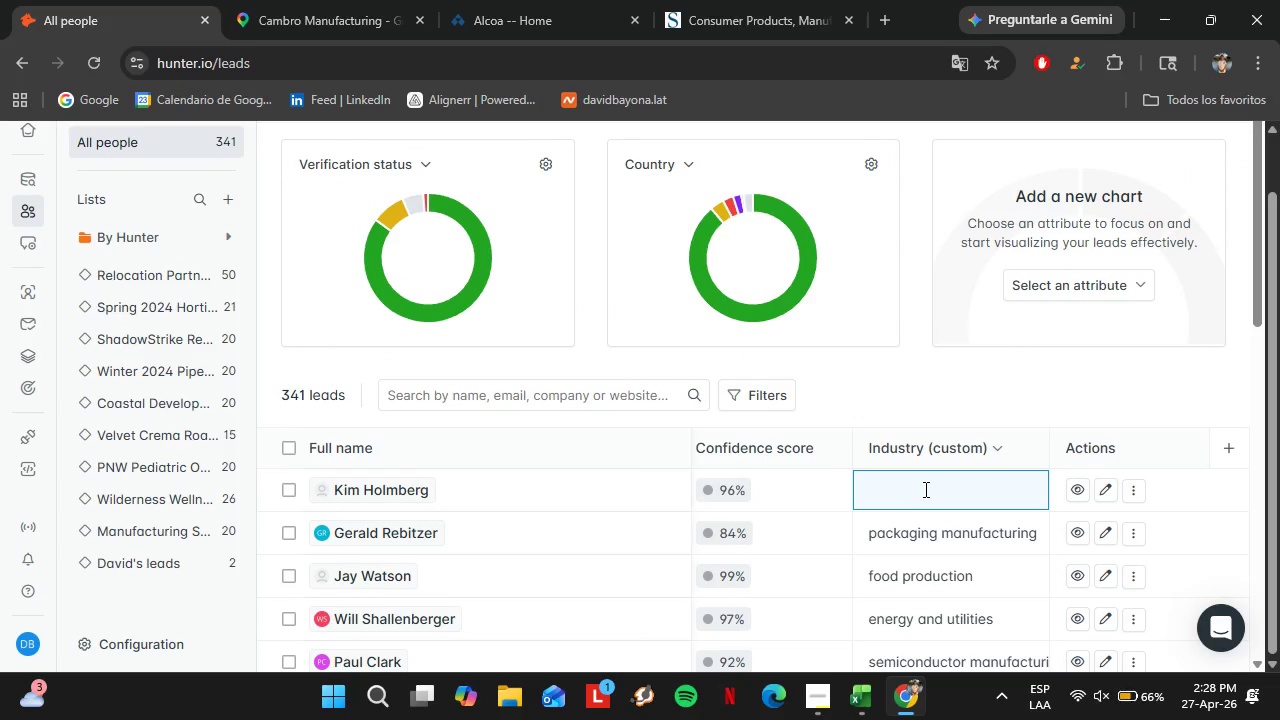 
type(metal and glass packaging)
 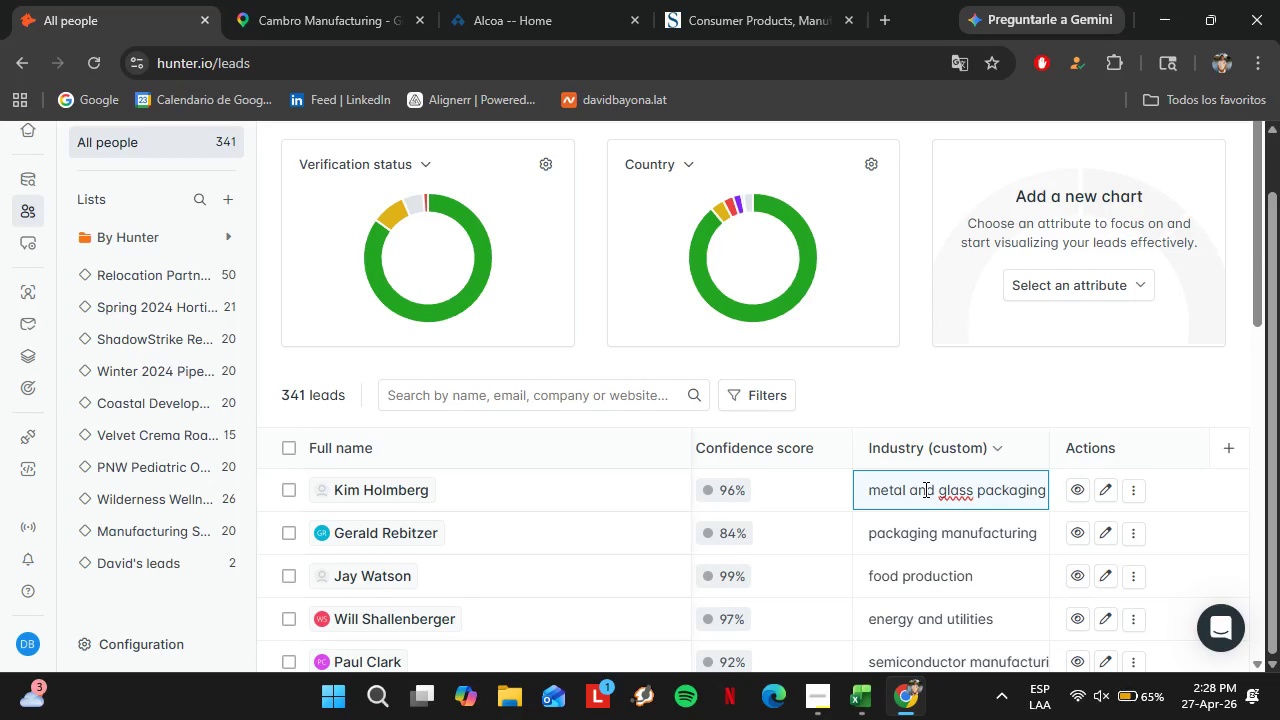 
key(Enter)
 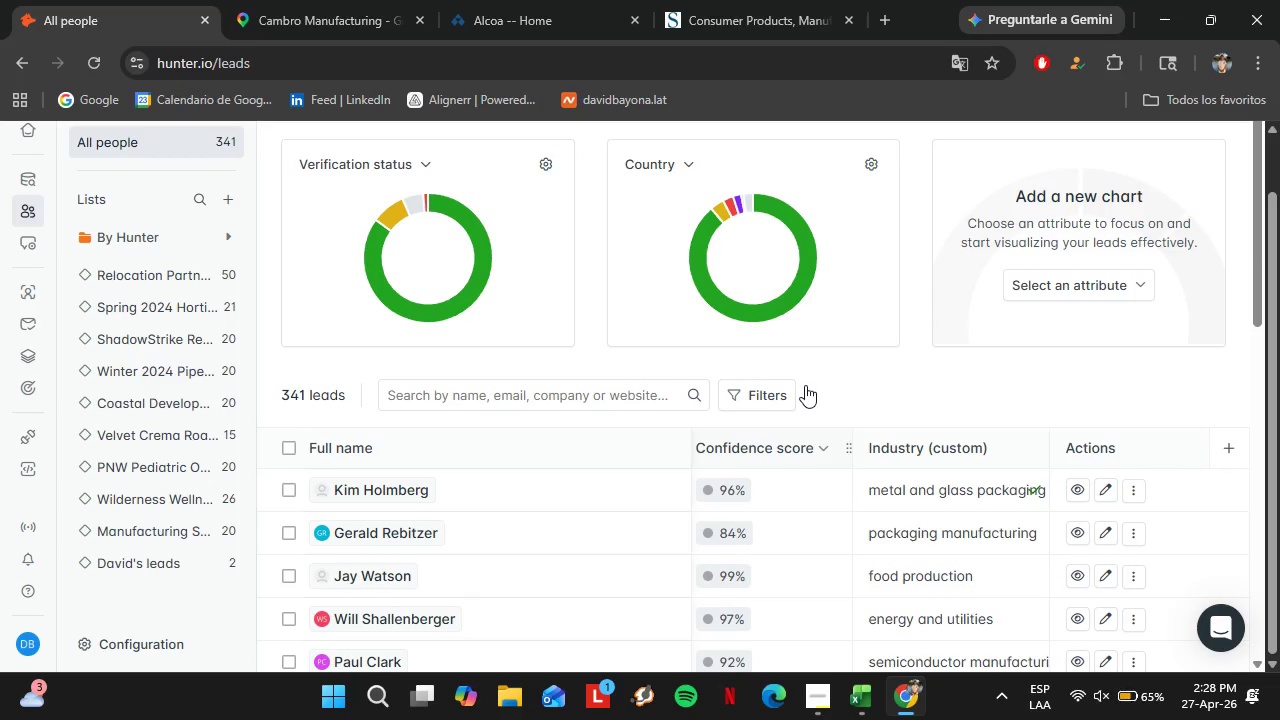 
scroll: coordinate [856, 444], scroll_direction: down, amount: 10.0
 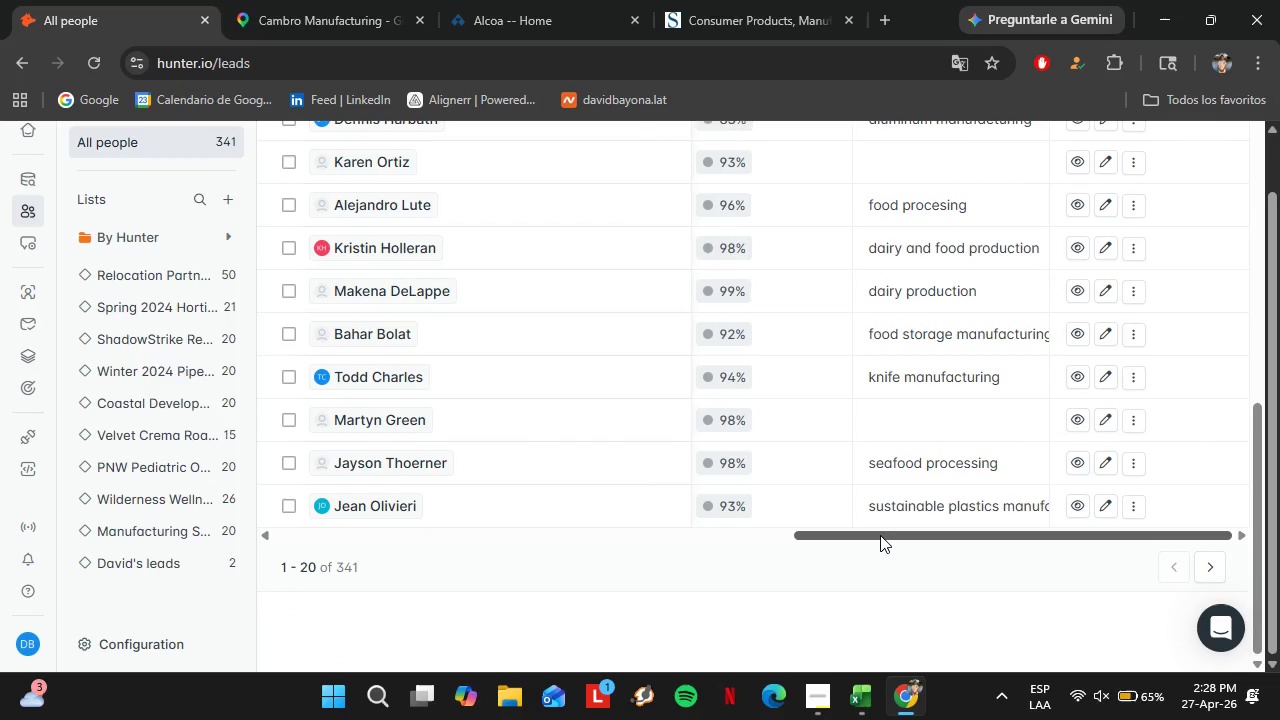 
left_click_drag(start_coordinate=[880, 535], to_coordinate=[430, 518])
 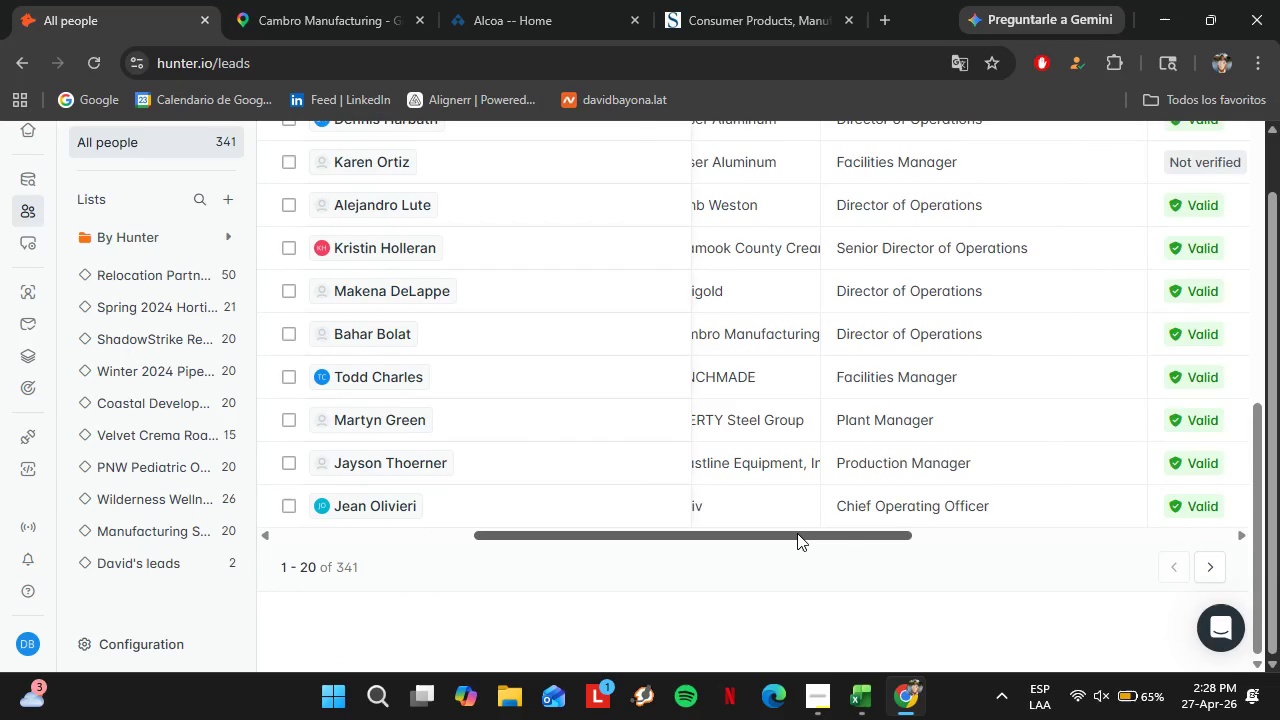 
scroll: coordinate [188, 446], scroll_direction: up, amount: 3.0
 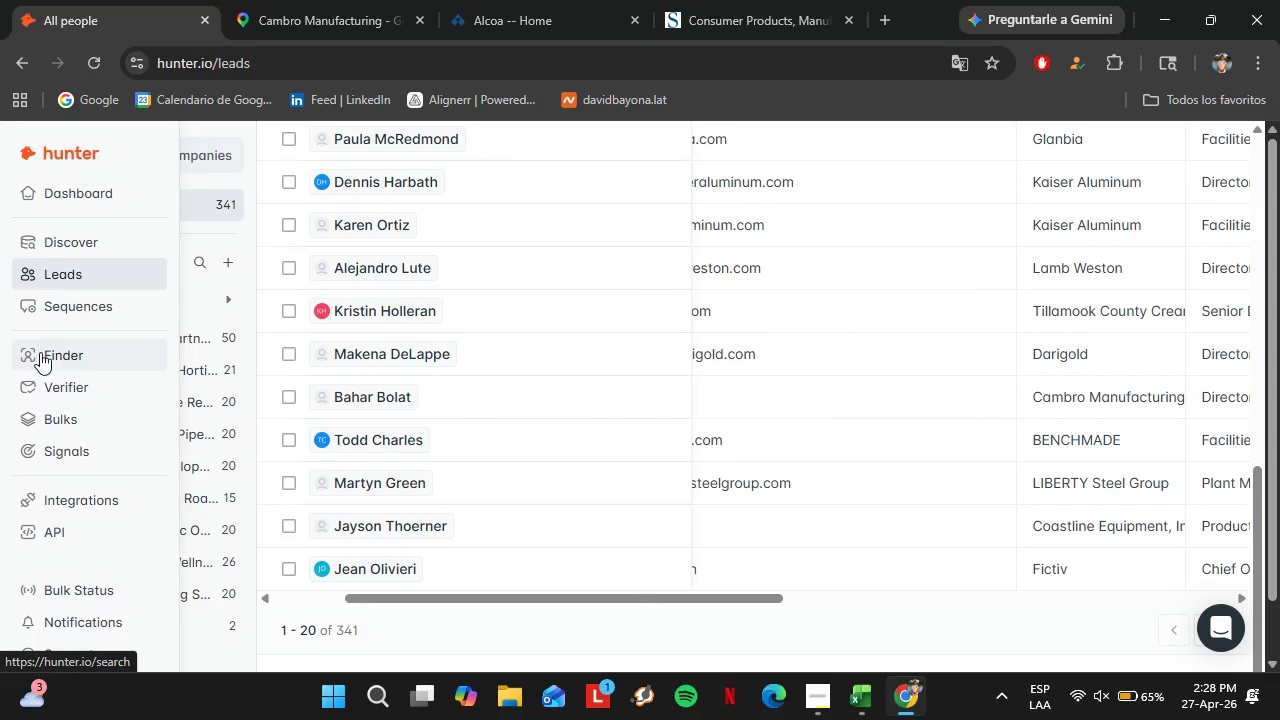 
left_click([41, 352])
 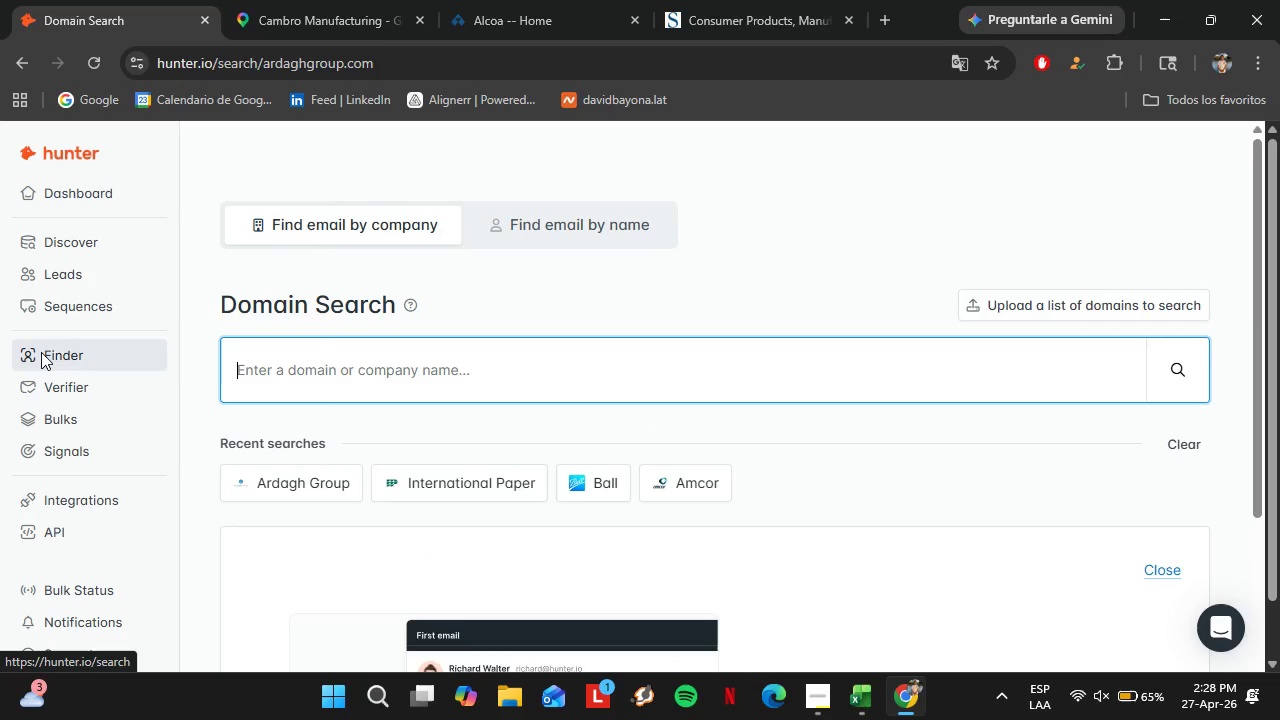 
wait(5.83)
 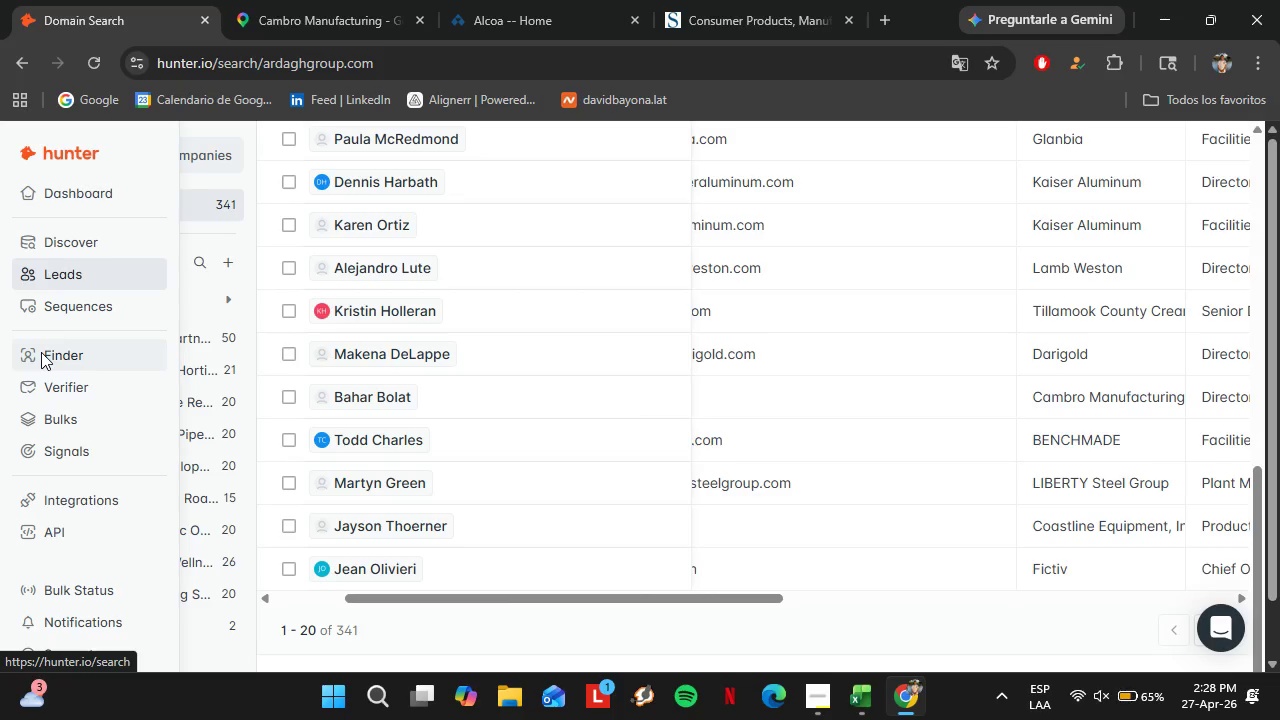 
type(tetrapak.com)
 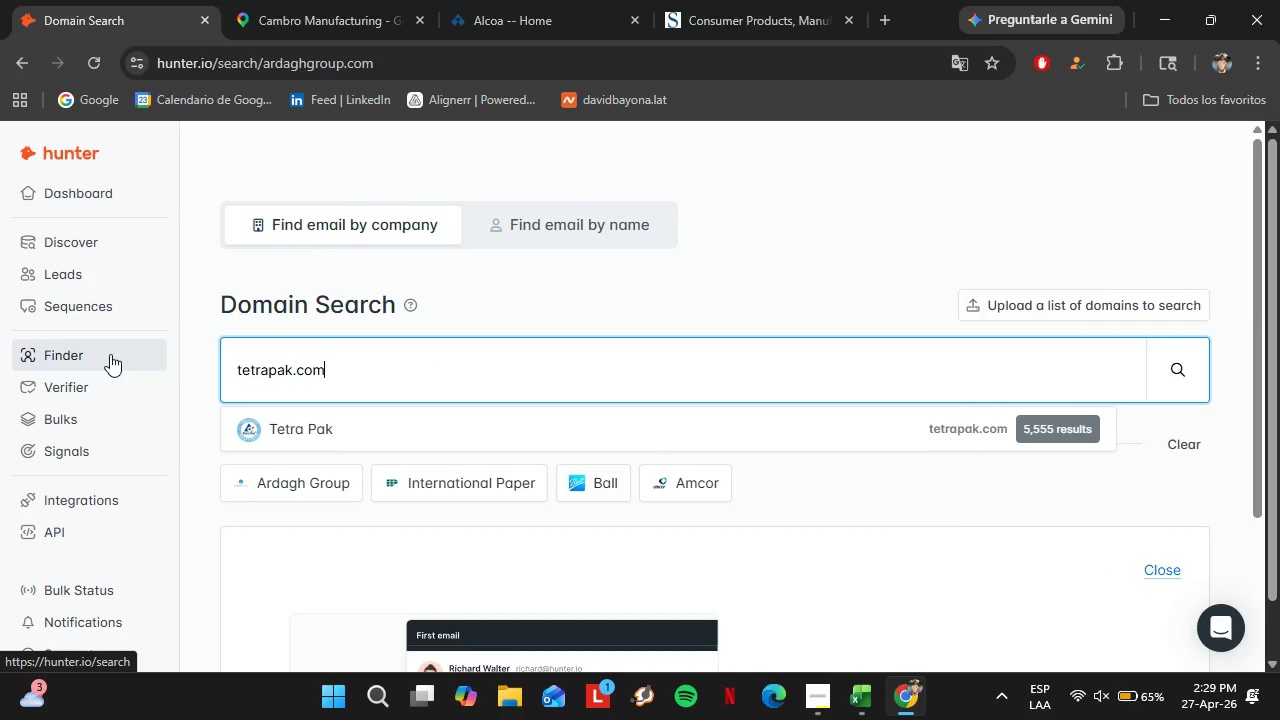 
key(Enter)
 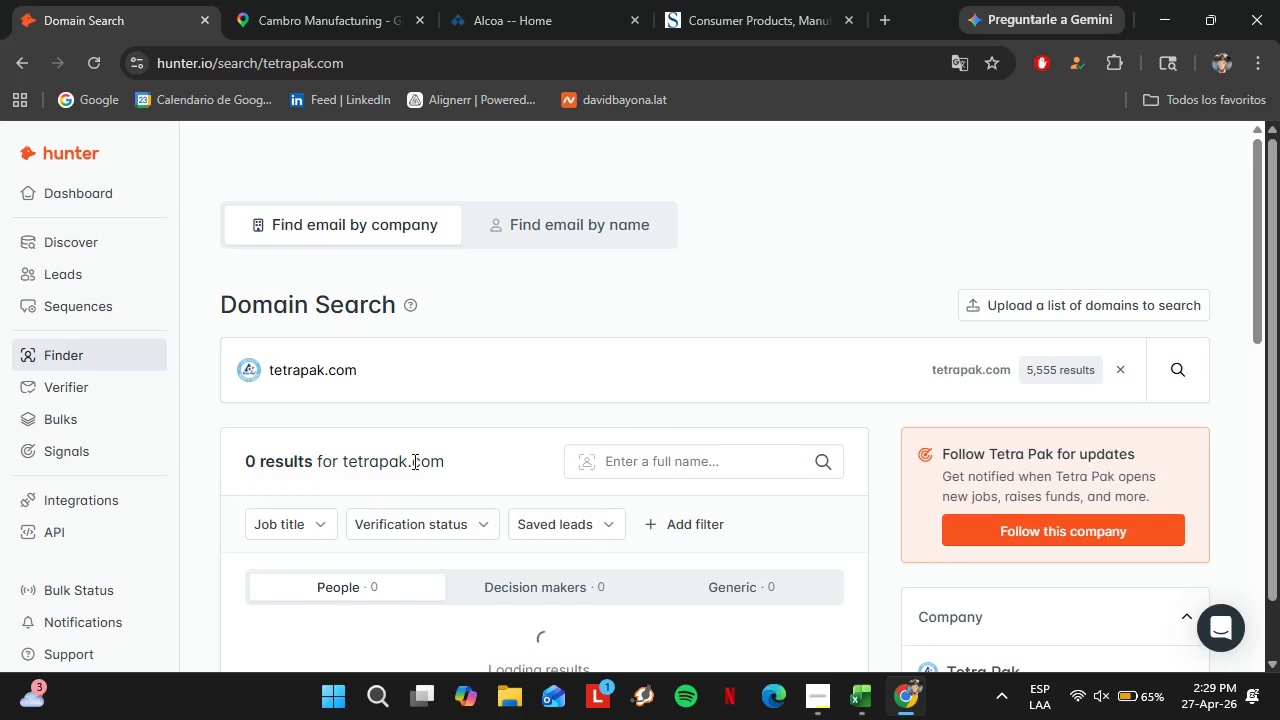 
scroll: coordinate [412, 435], scroll_direction: down, amount: 1.0
 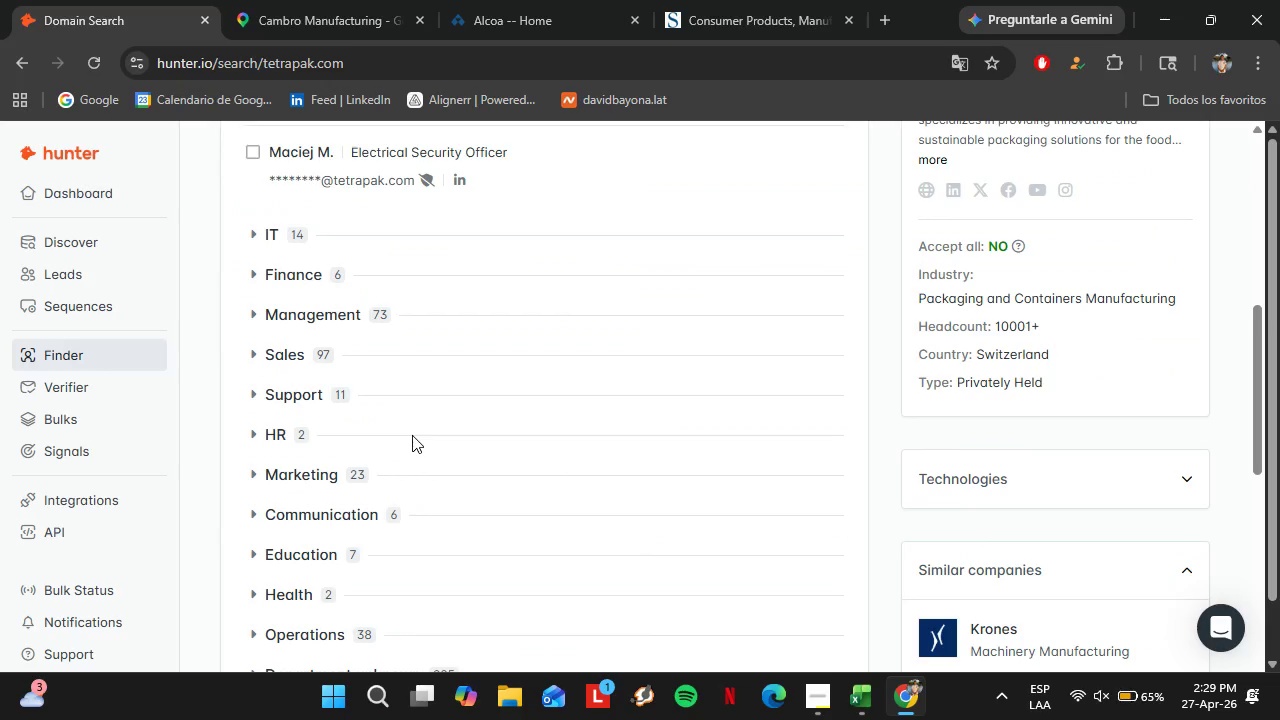 
scroll: coordinate [412, 435], scroll_direction: up, amount: 3.0
 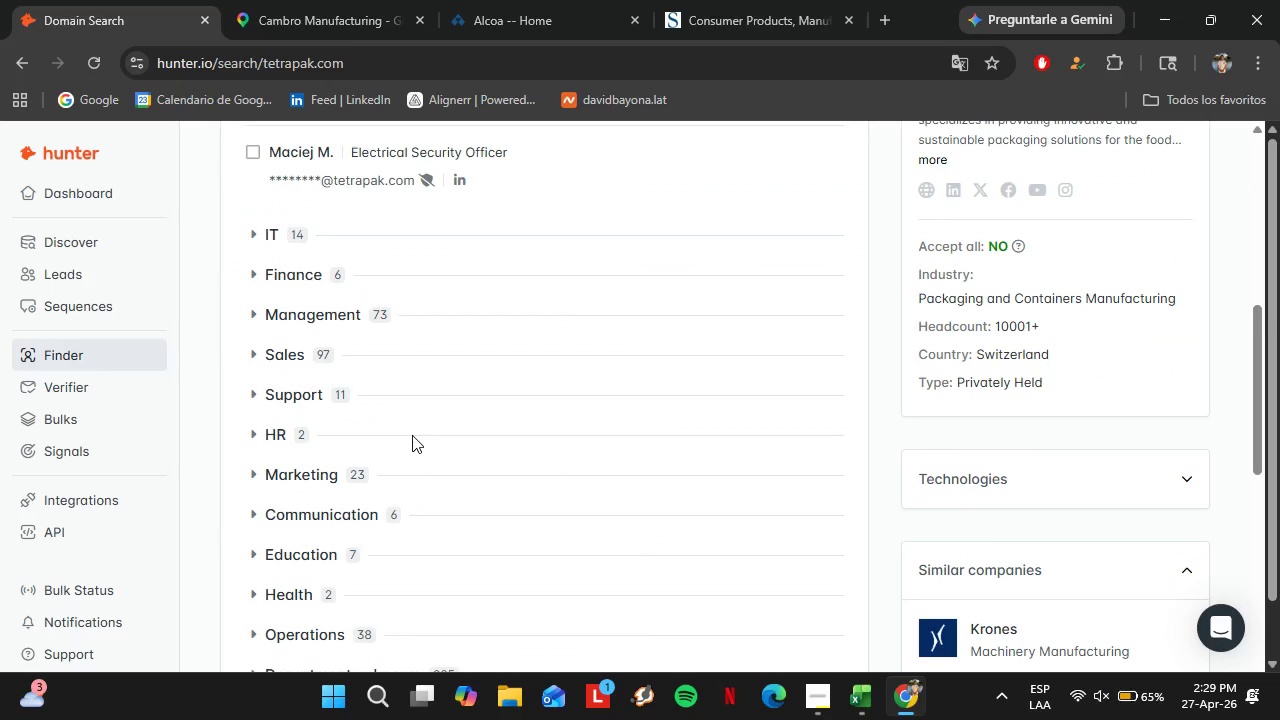 
left_click([287, 345])
 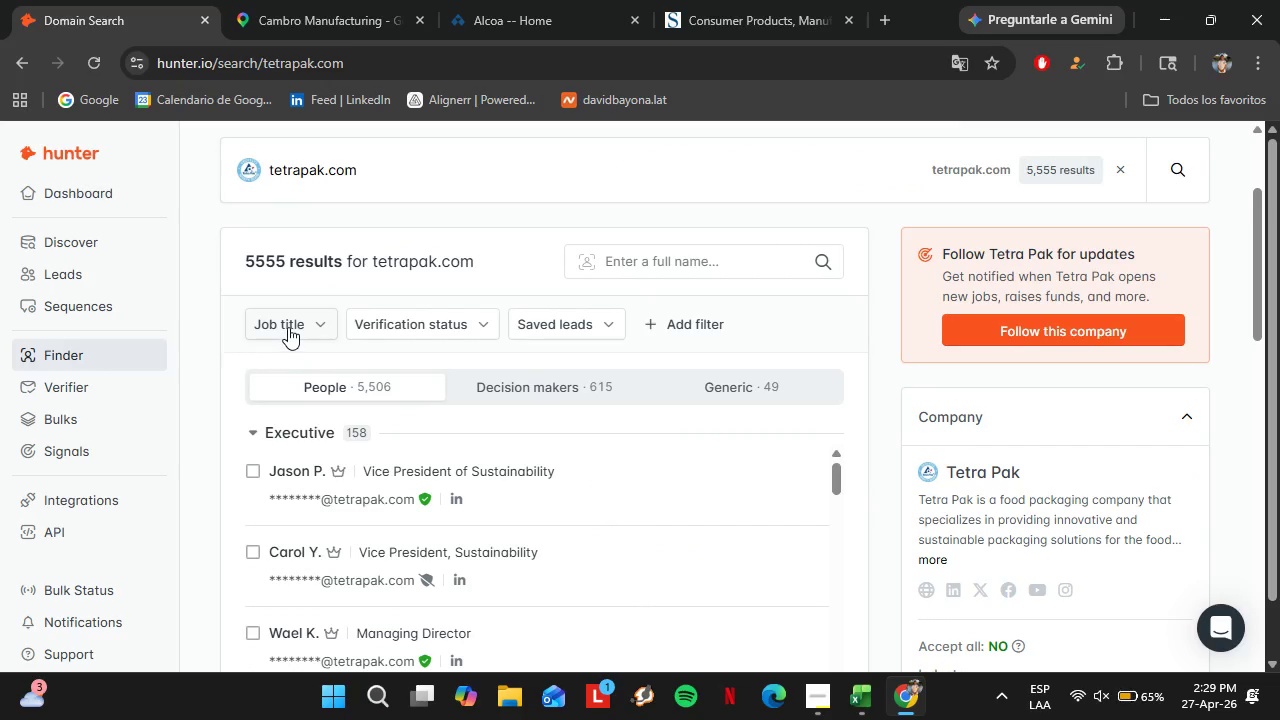 
left_click([288, 327])
 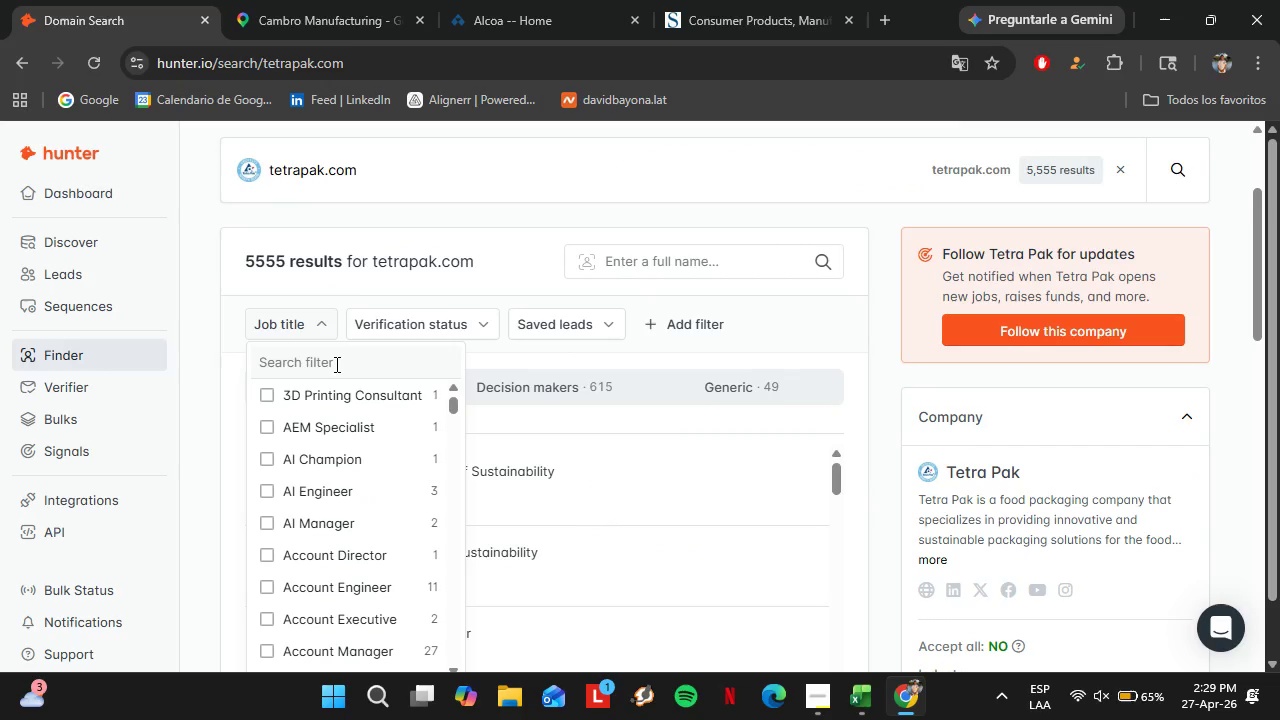 
left_click([335, 363])
 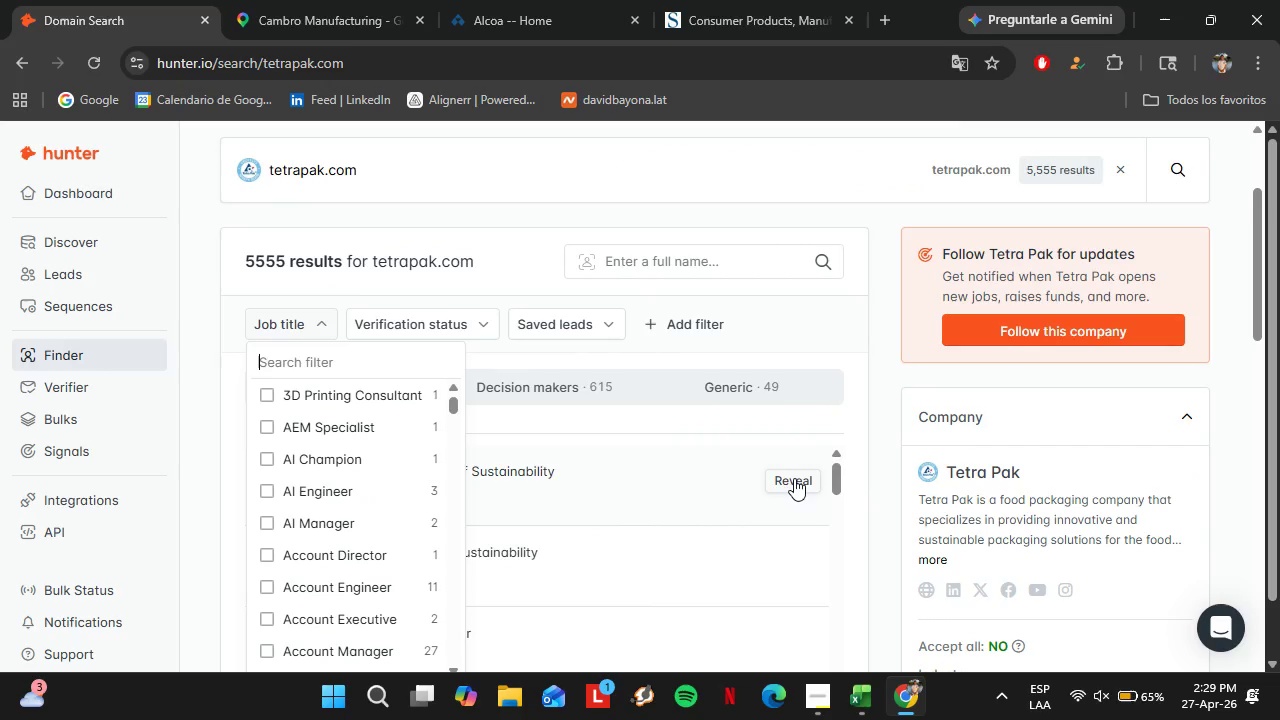 
left_click([792, 477])
 